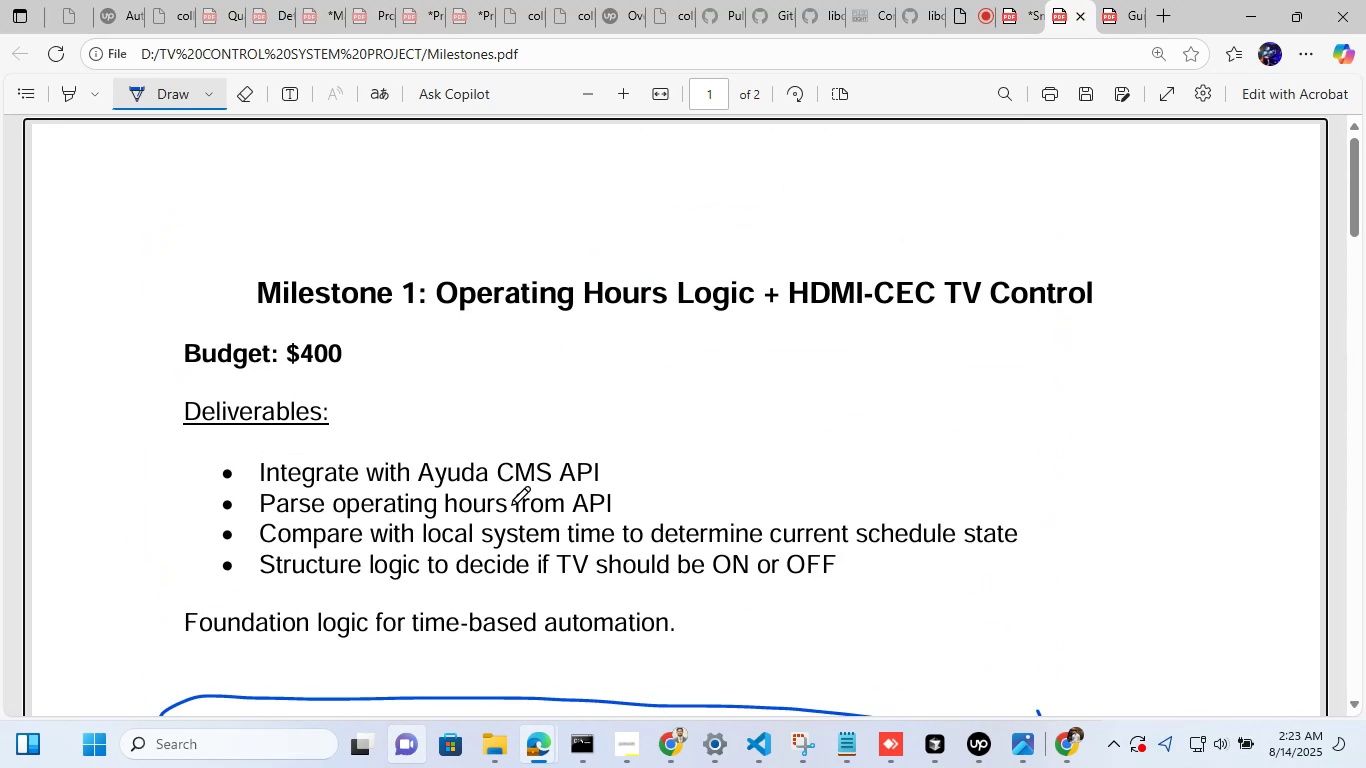 
scroll: coordinate [513, 505], scroll_direction: down, amount: 2.0
 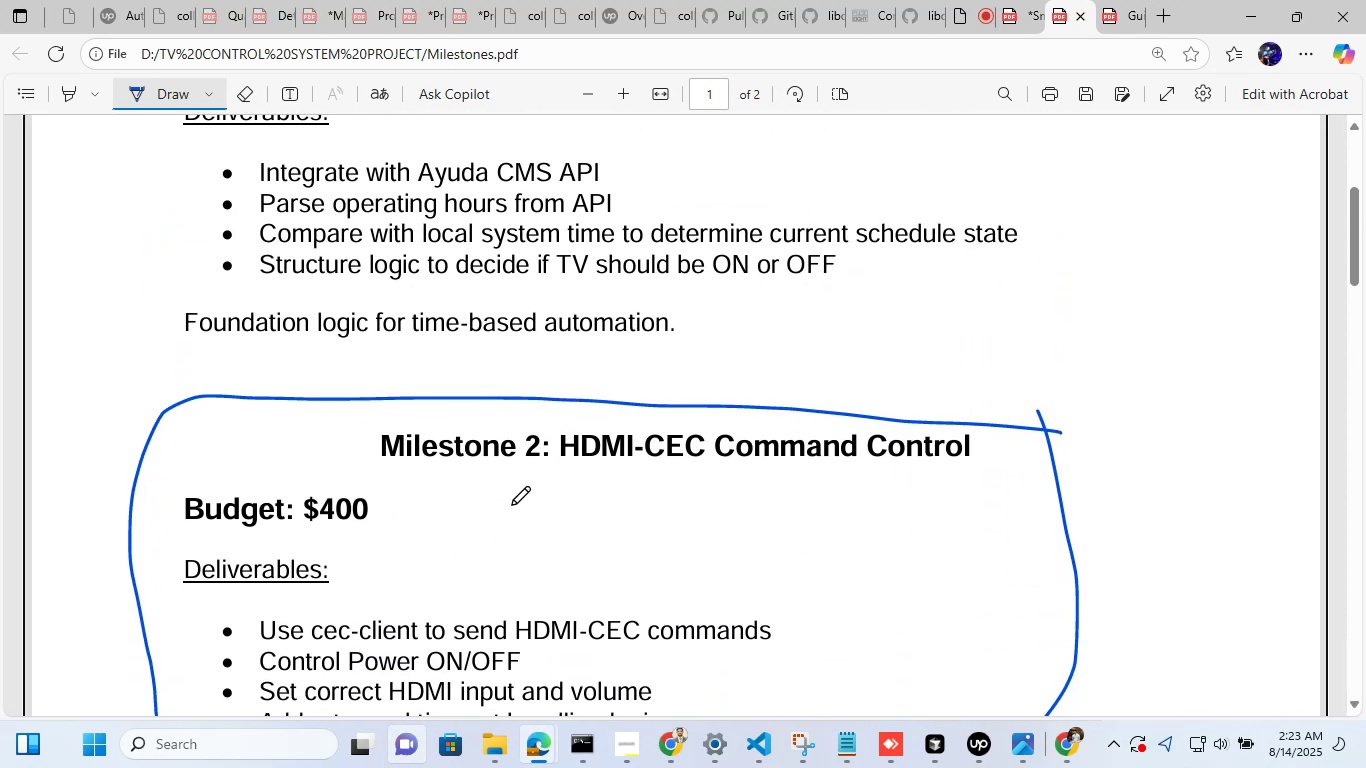 
scroll: coordinate [513, 505], scroll_direction: up, amount: 1.0
 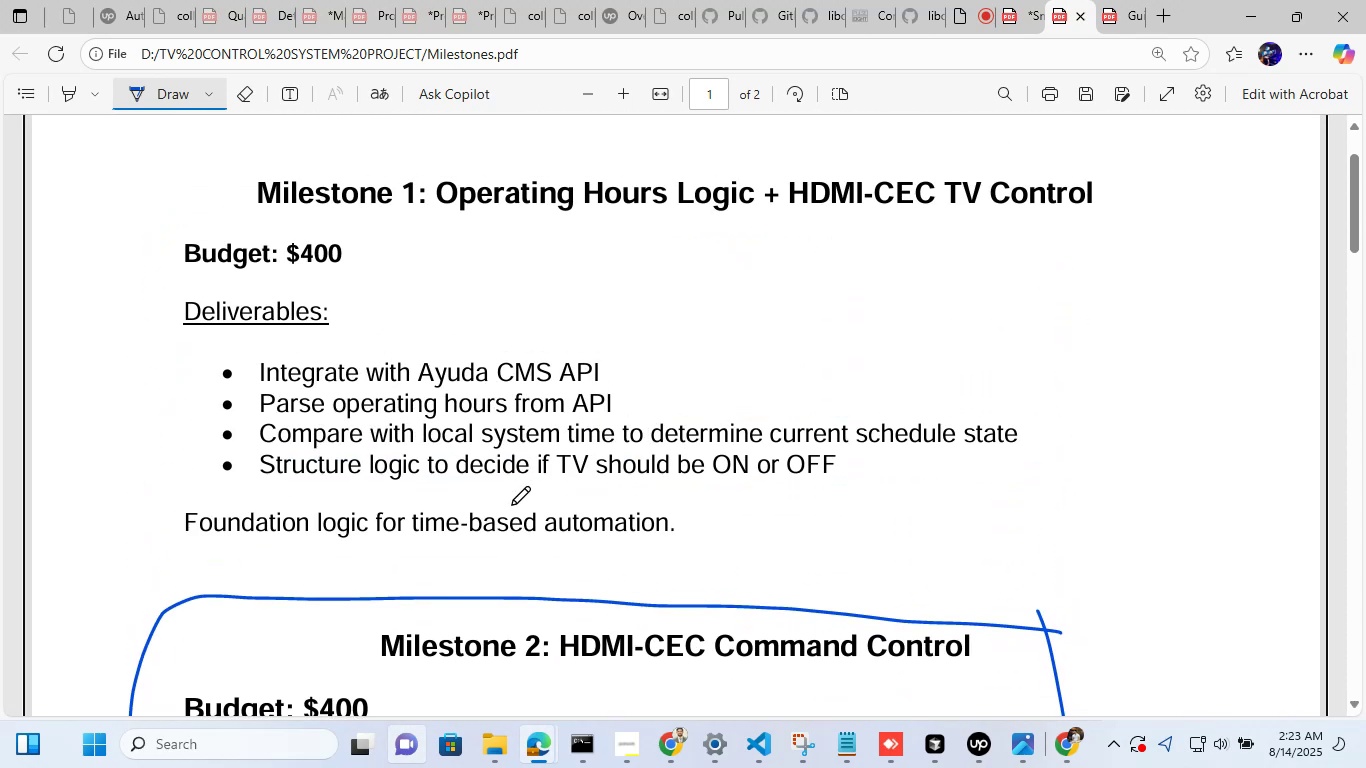 
scroll: coordinate [513, 505], scroll_direction: down, amount: 2.0
 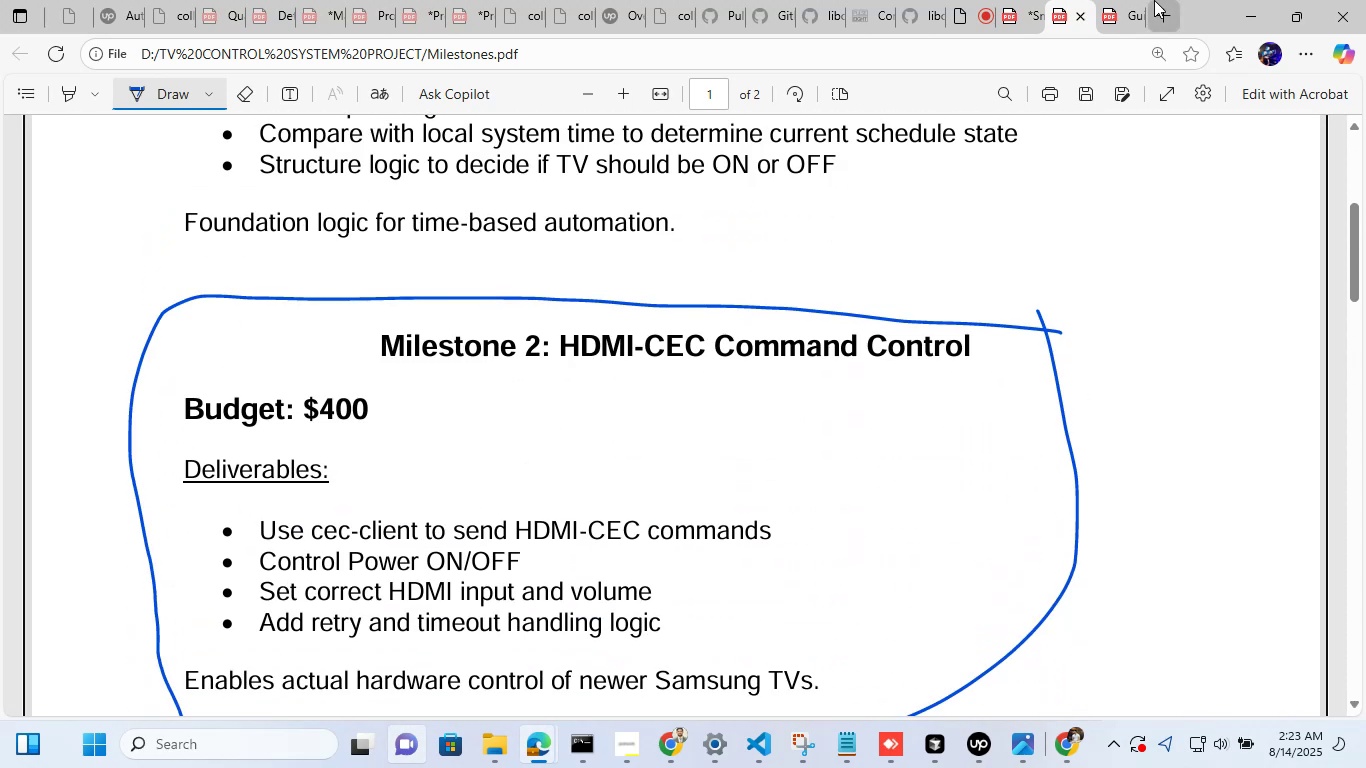 
left_click([1239, 2])
 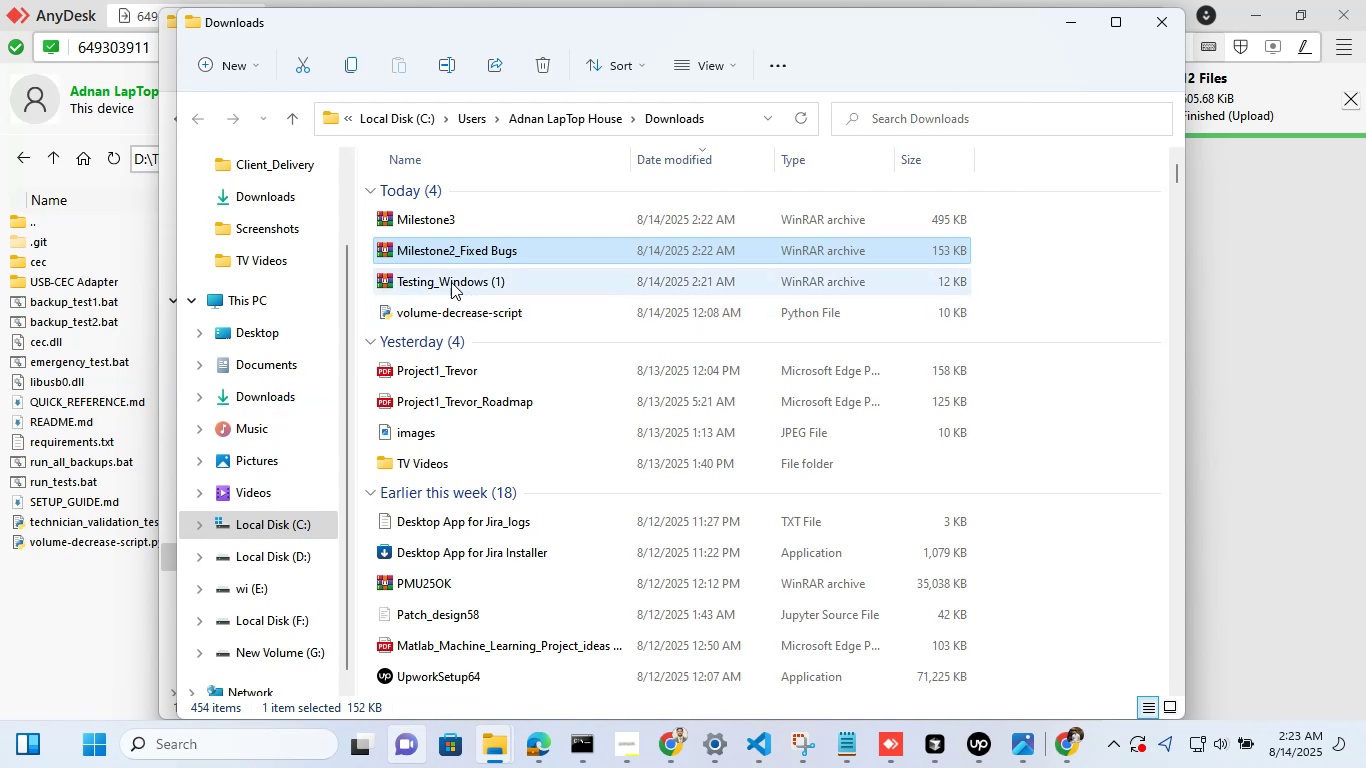 
double_click([450, 226])
 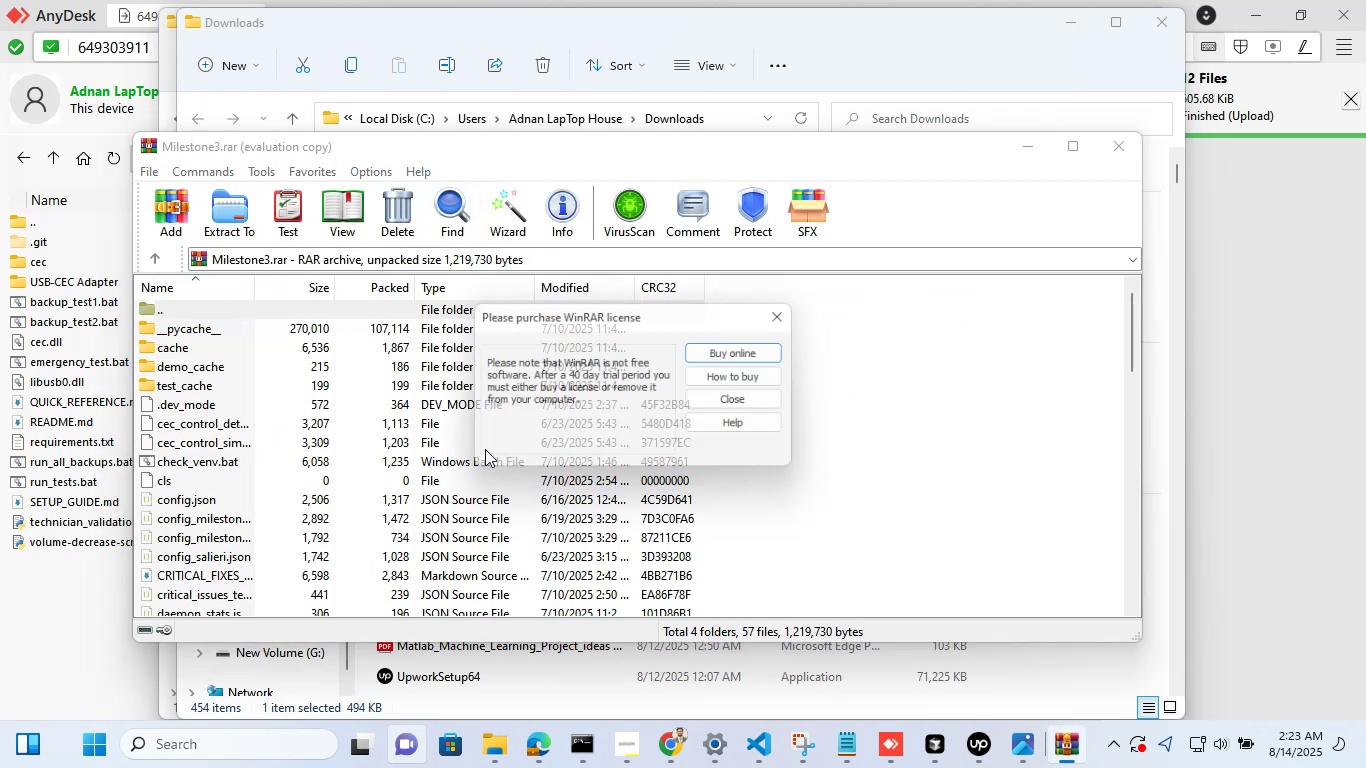 
left_click([794, 304])
 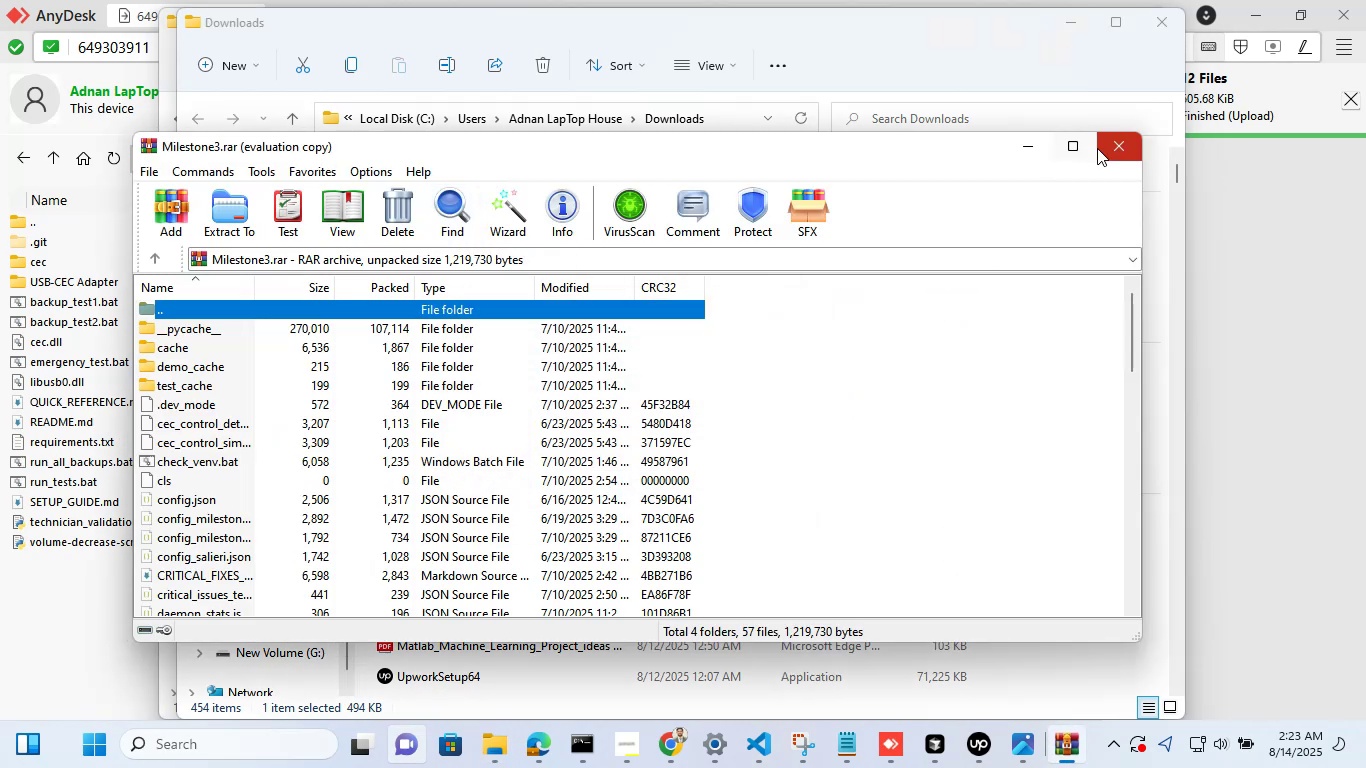 
left_click([1097, 148])
 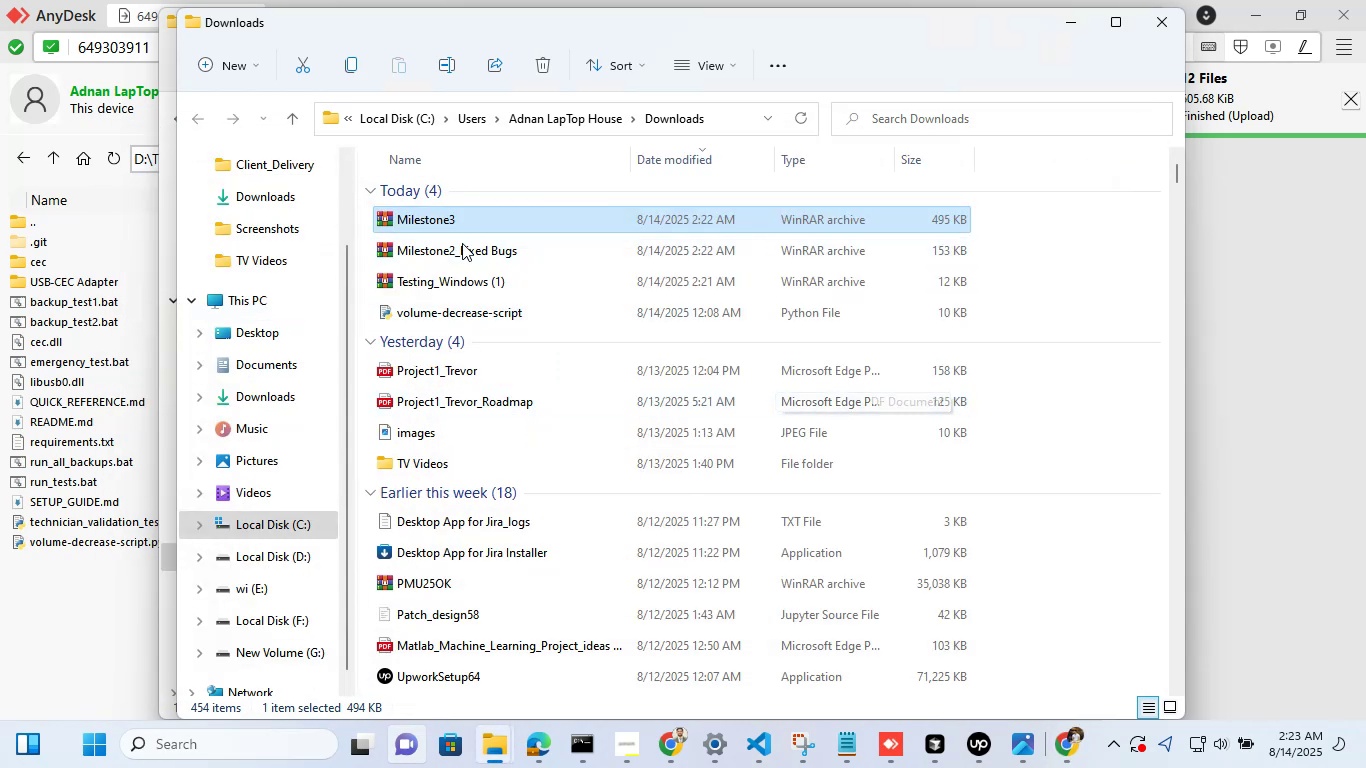 
left_click([519, 254])
 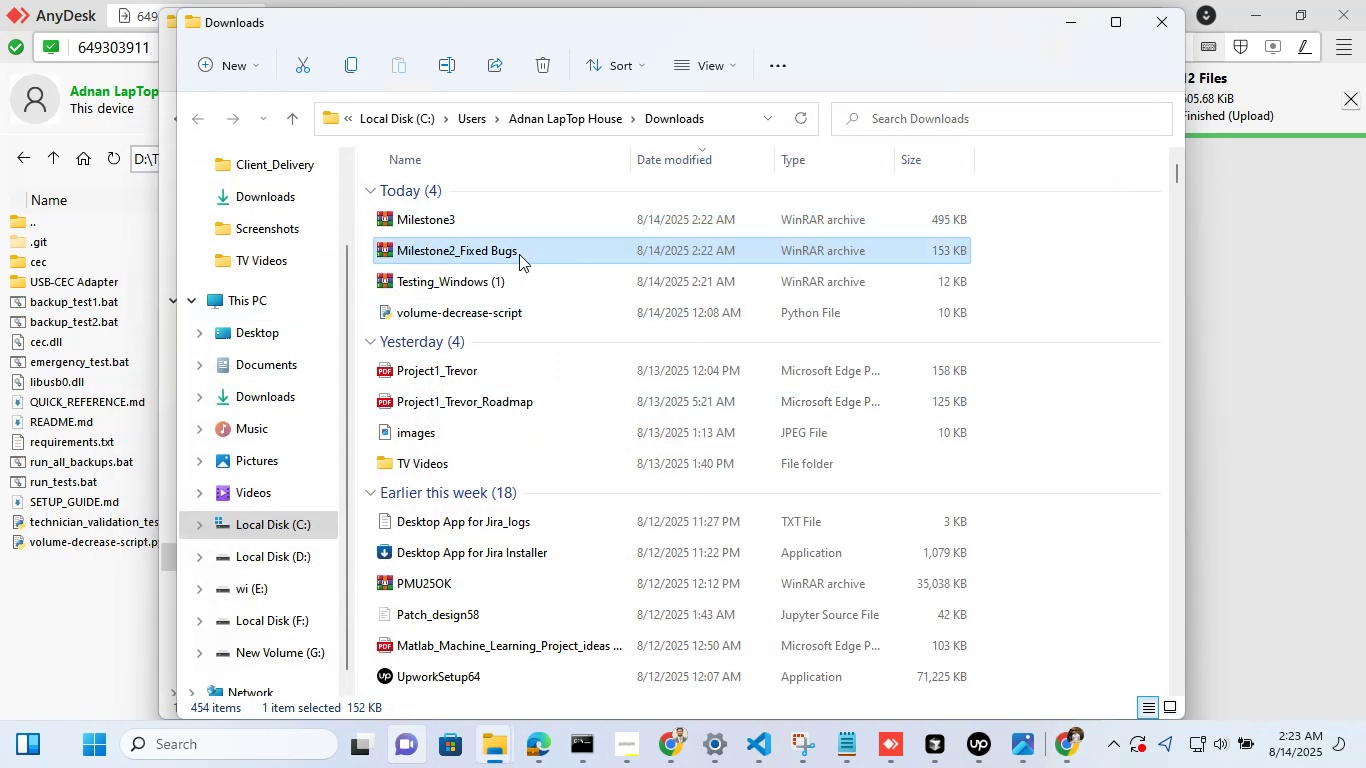 
right_click([519, 254])
 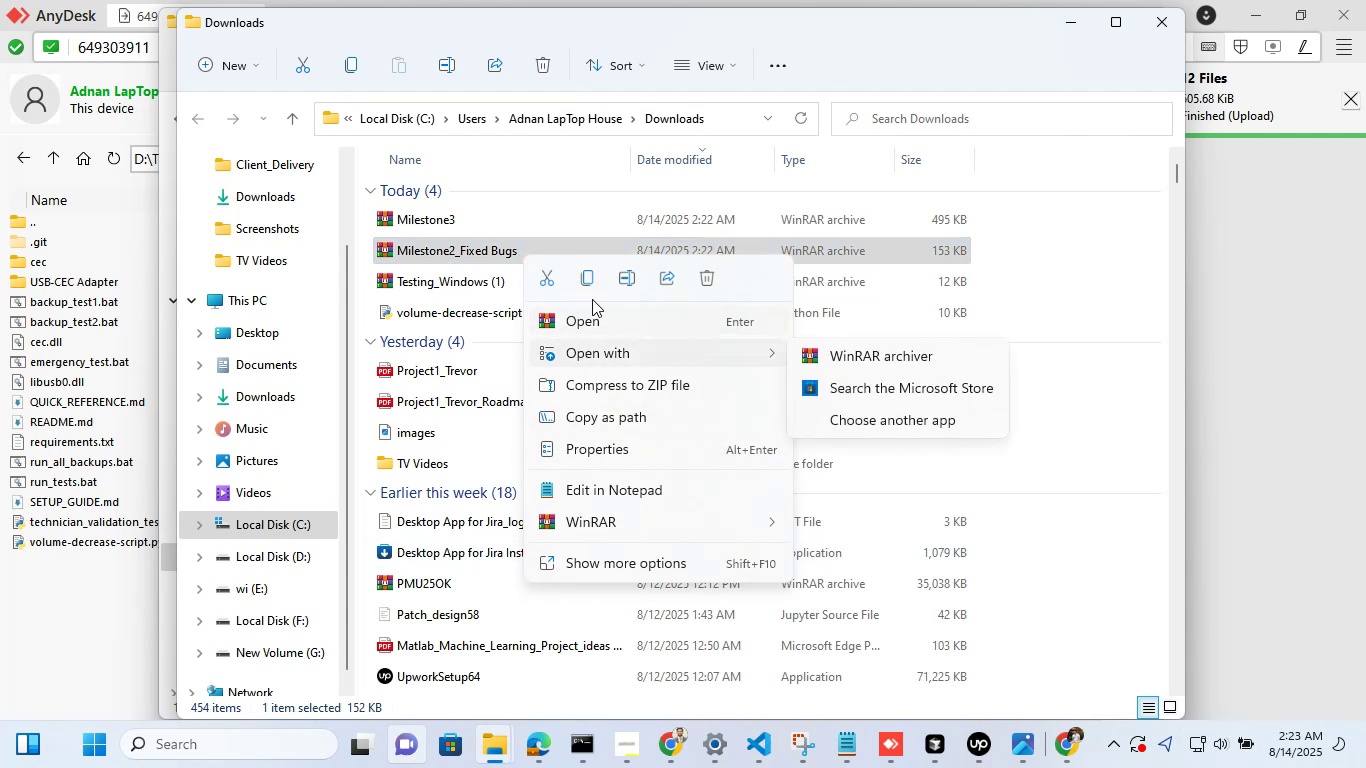 
left_click([592, 282])
 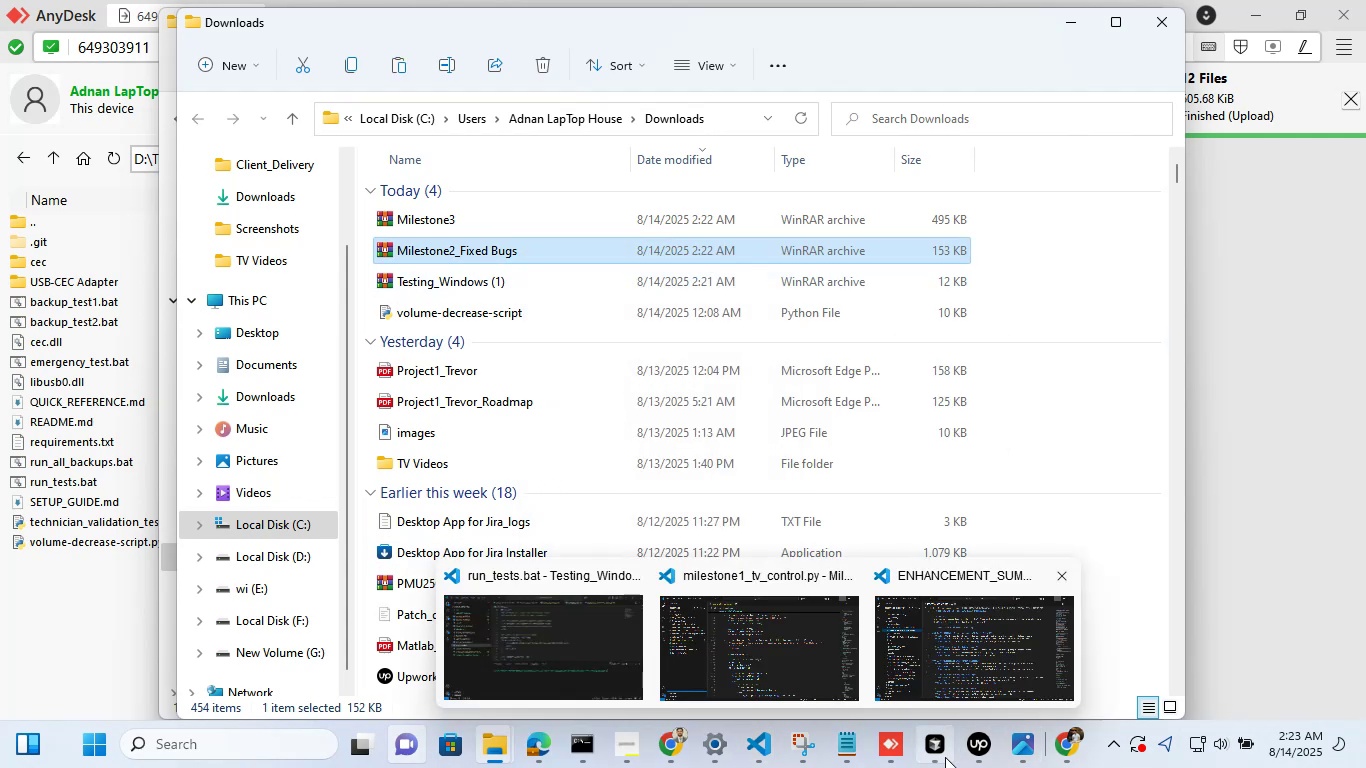 
left_click([931, 757])
 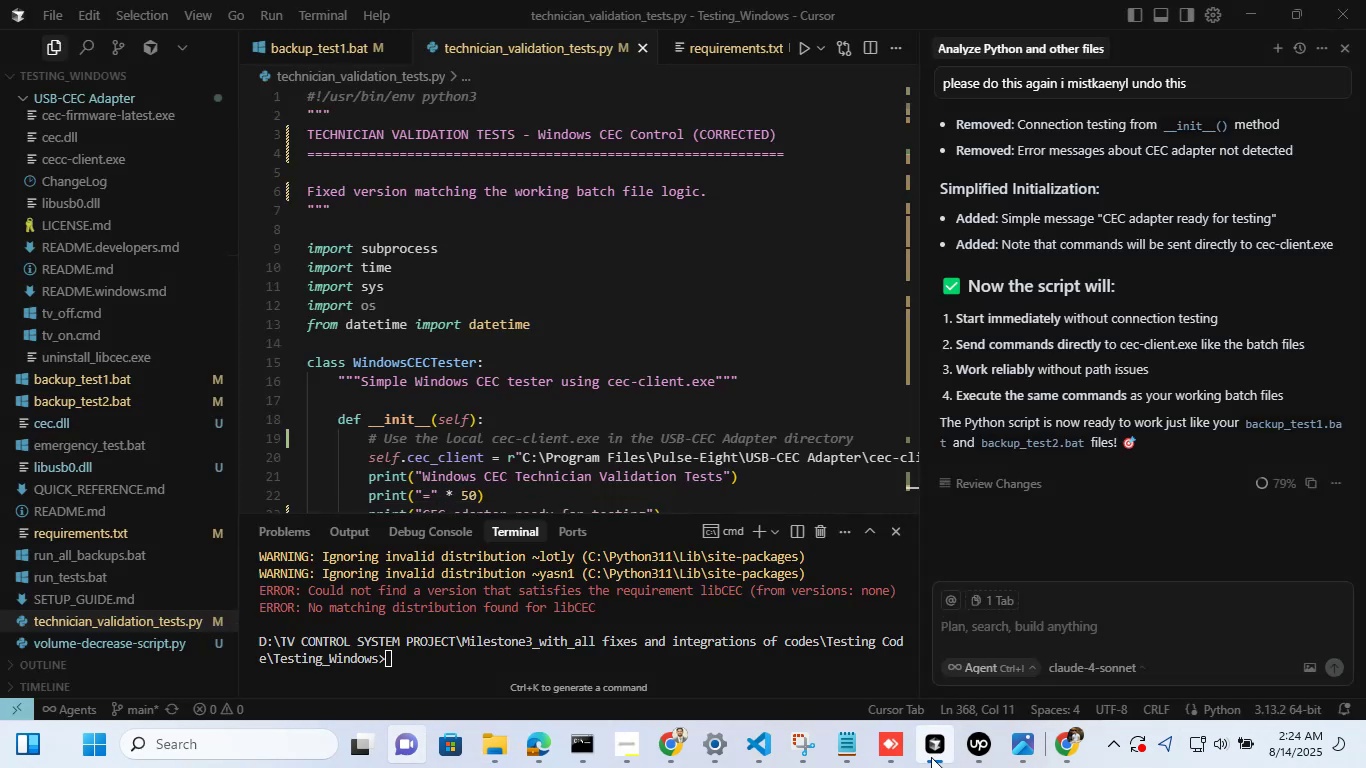 
left_click([931, 757])
 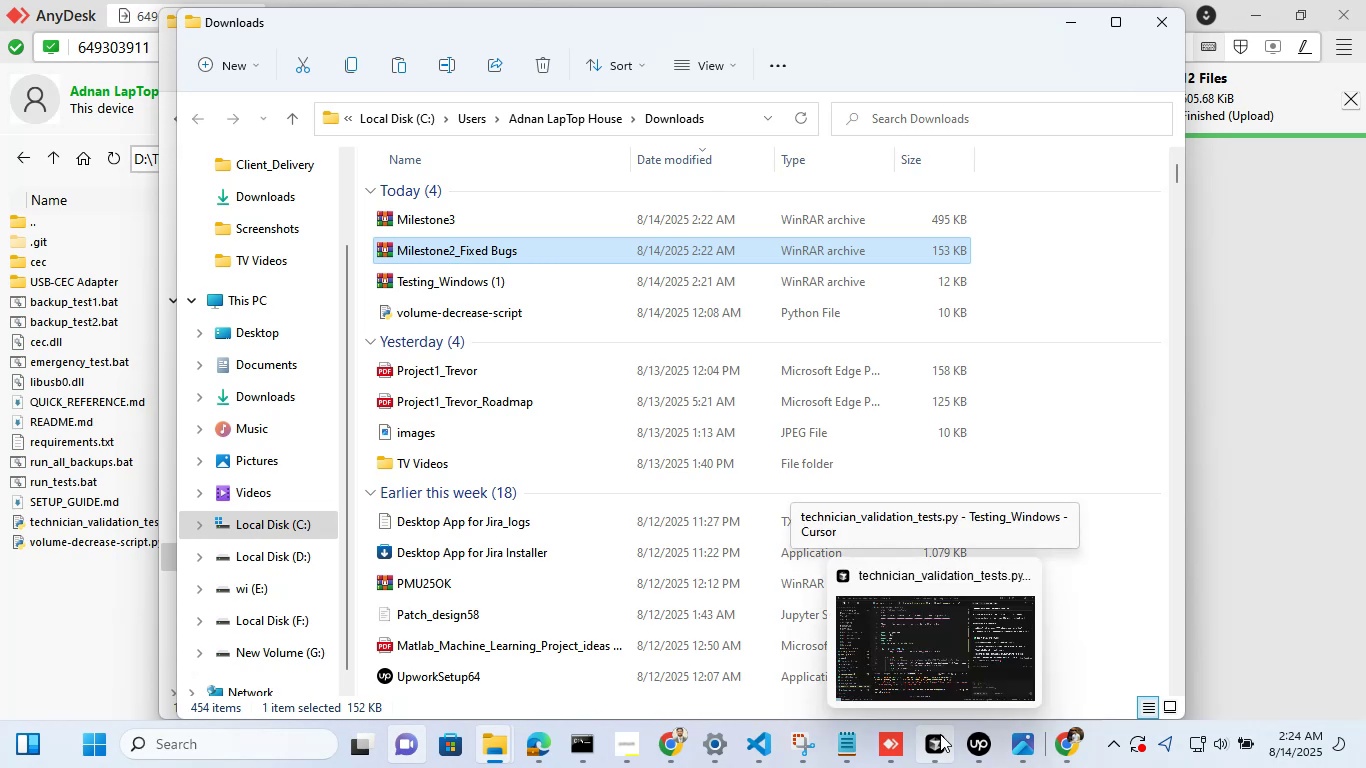 
left_click([940, 734])
 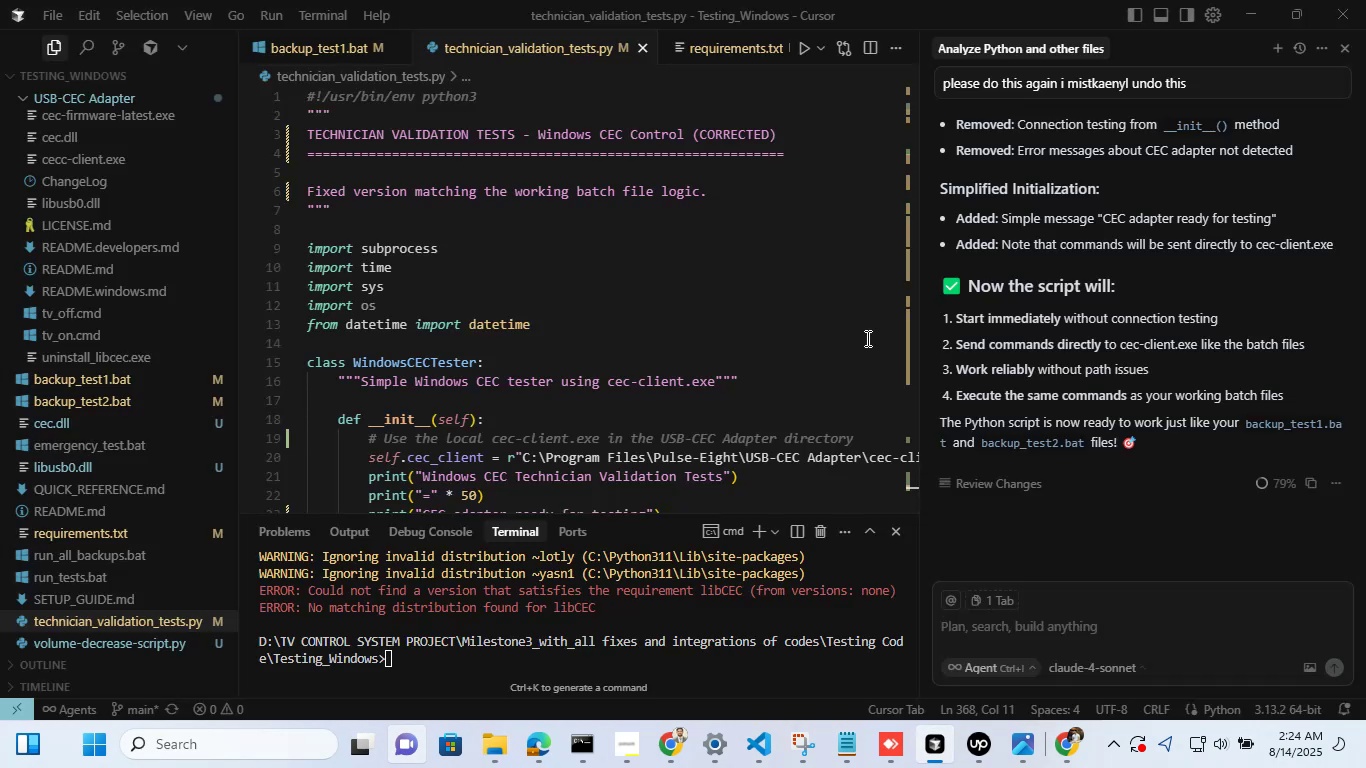 
left_click([1365, 0])
 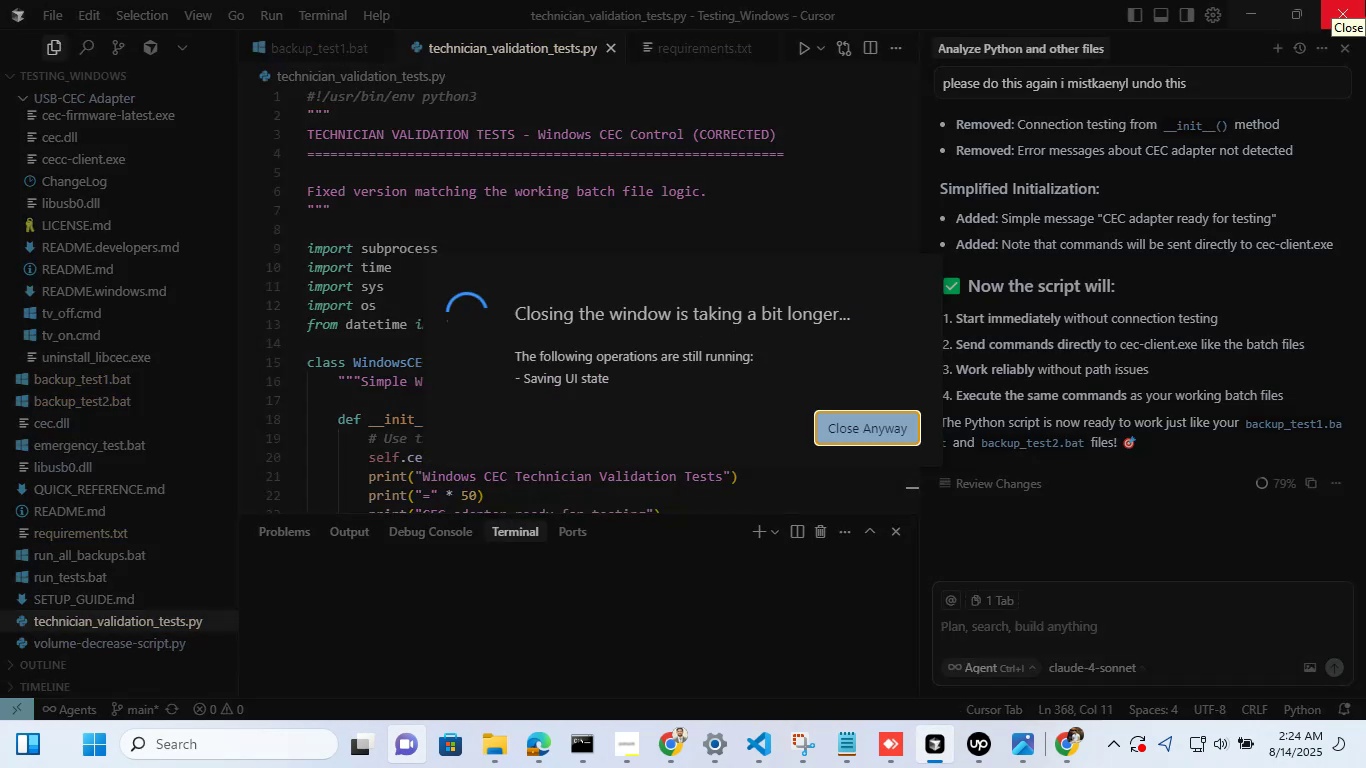 
mouse_move([955, 702])
 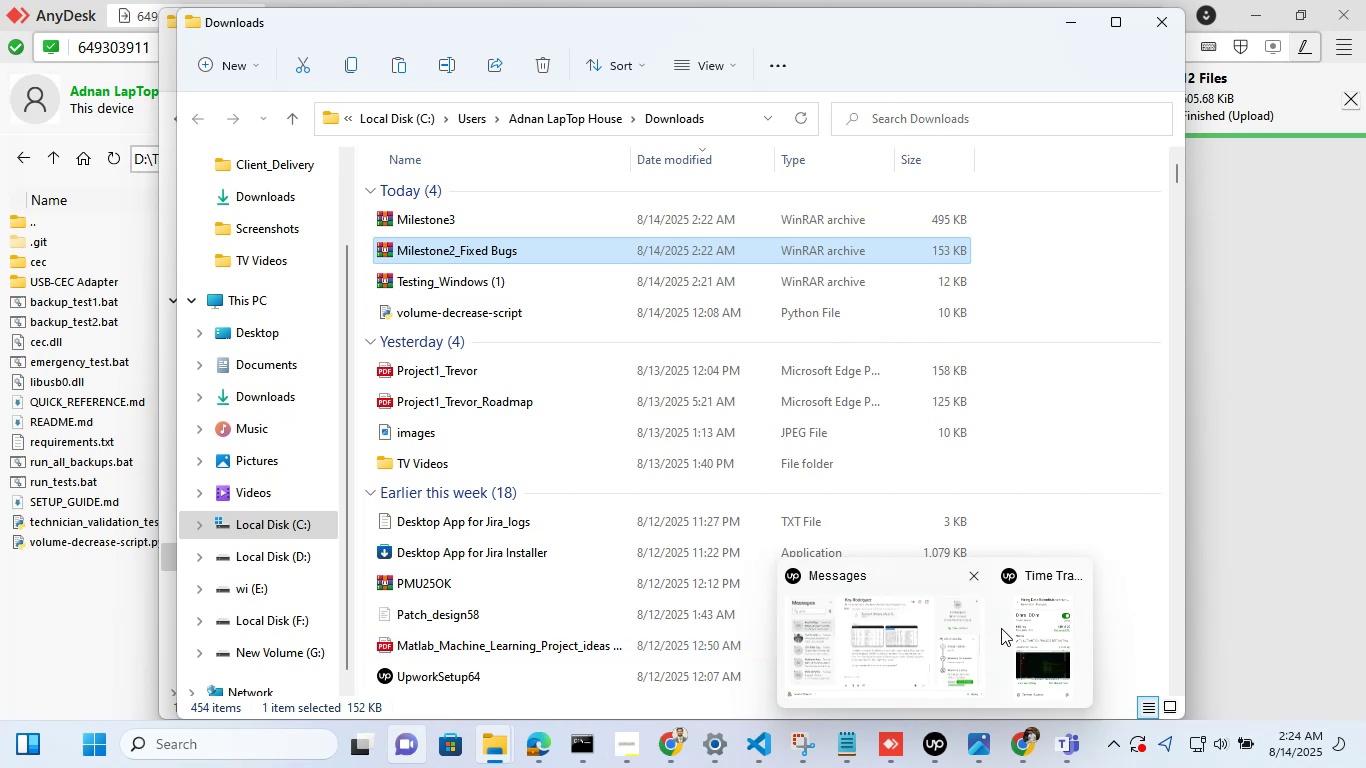 
left_click([1023, 620])
 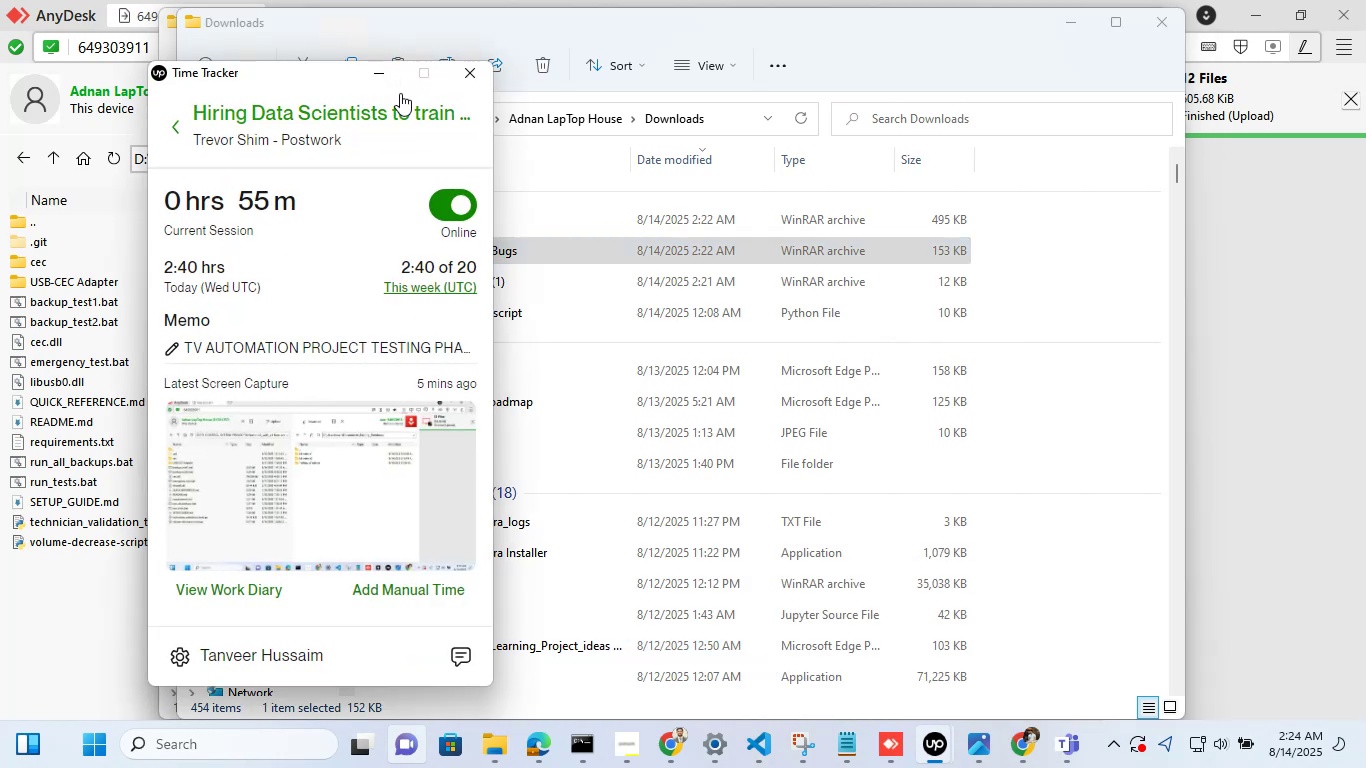 
left_click([383, 75])
 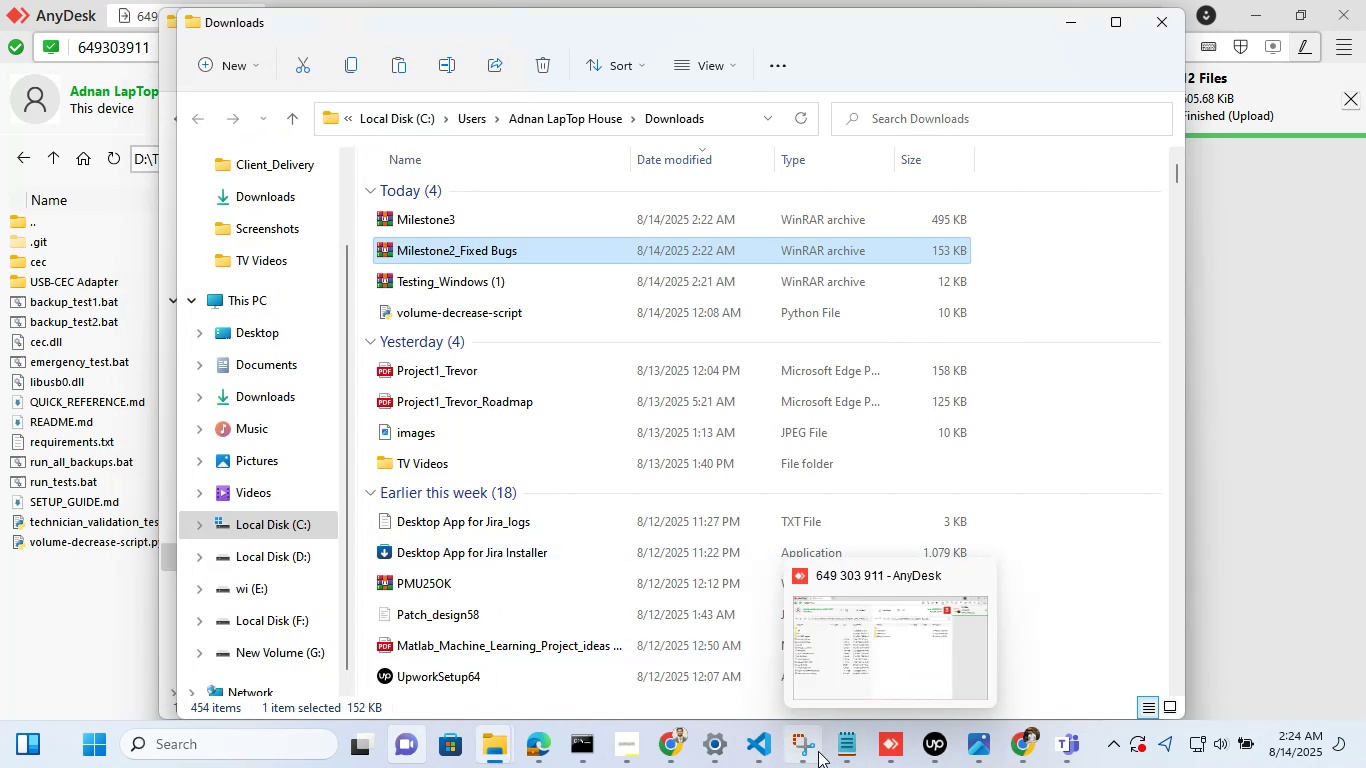 
left_click([818, 751])
 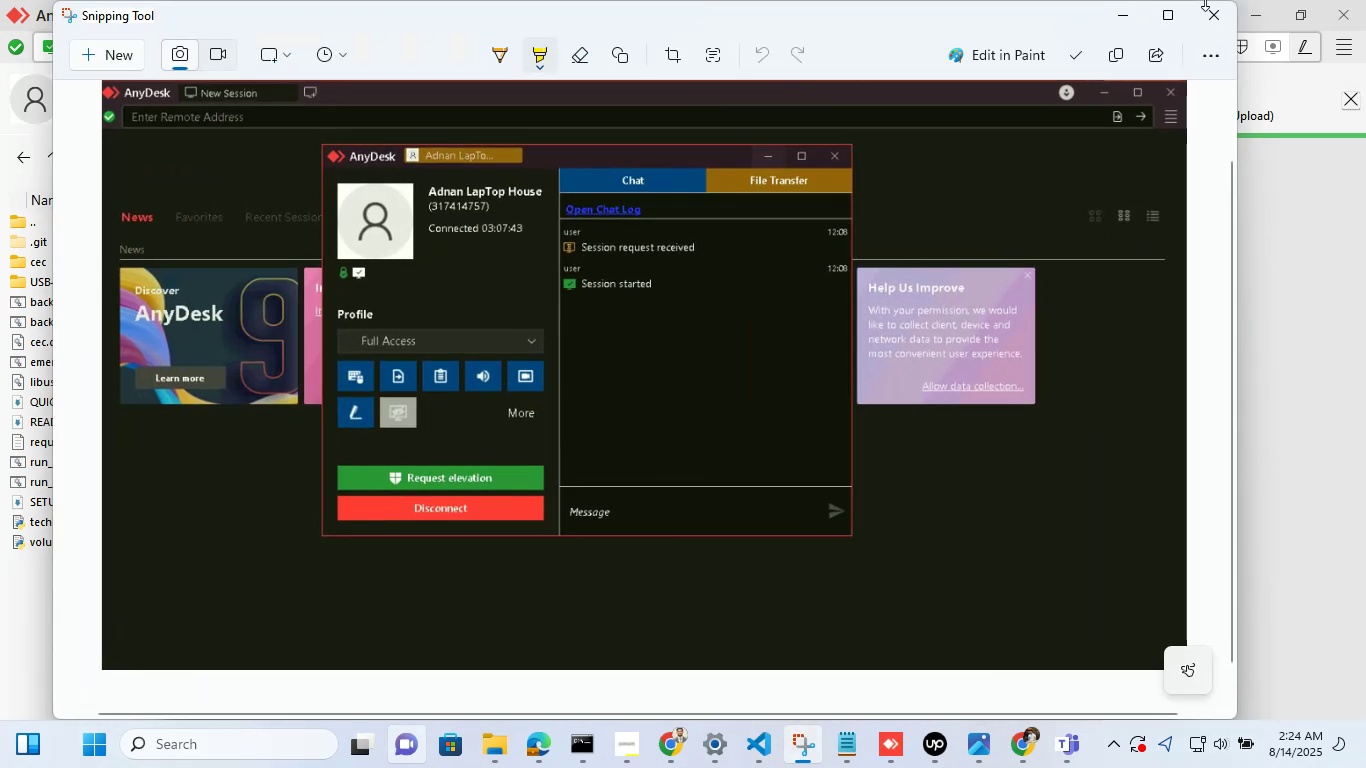 
mouse_move([1191, 12])
 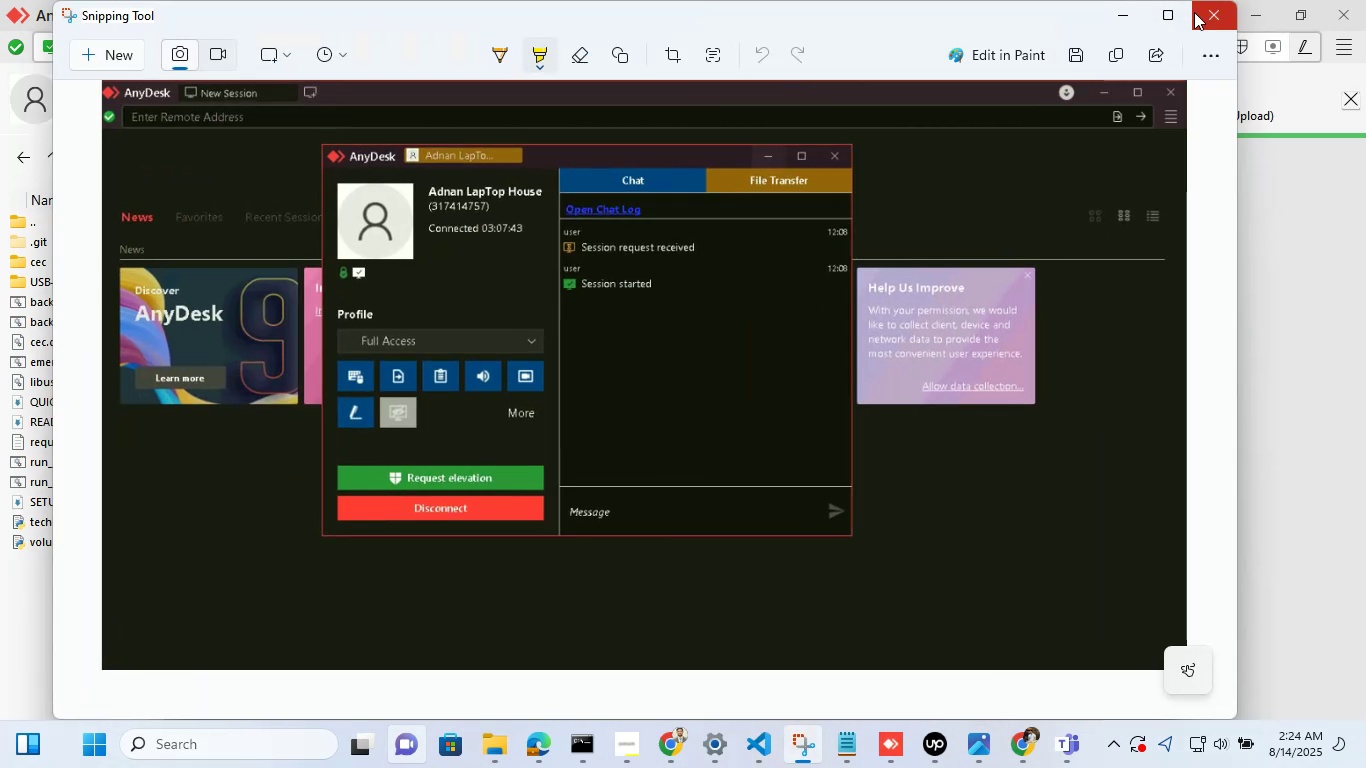 
left_click([1194, 12])
 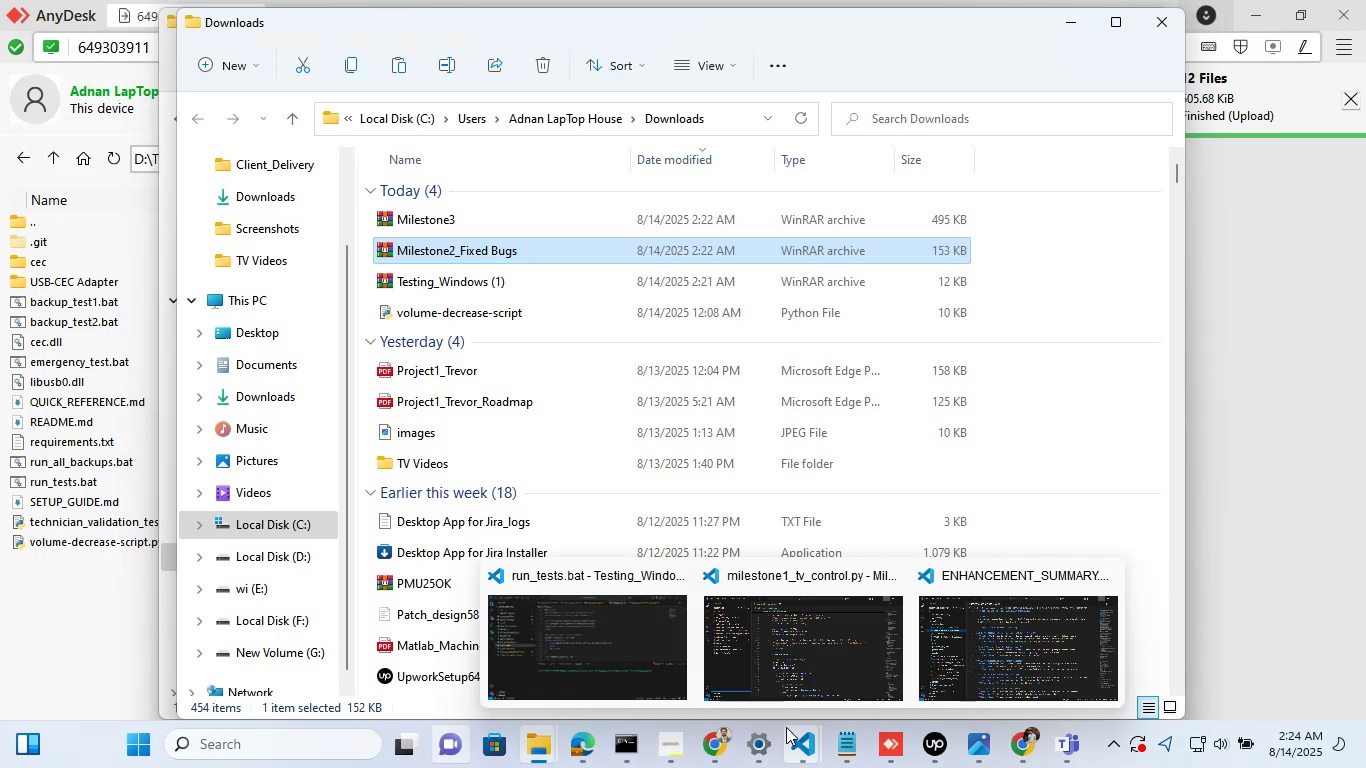 
left_click([960, 665])
 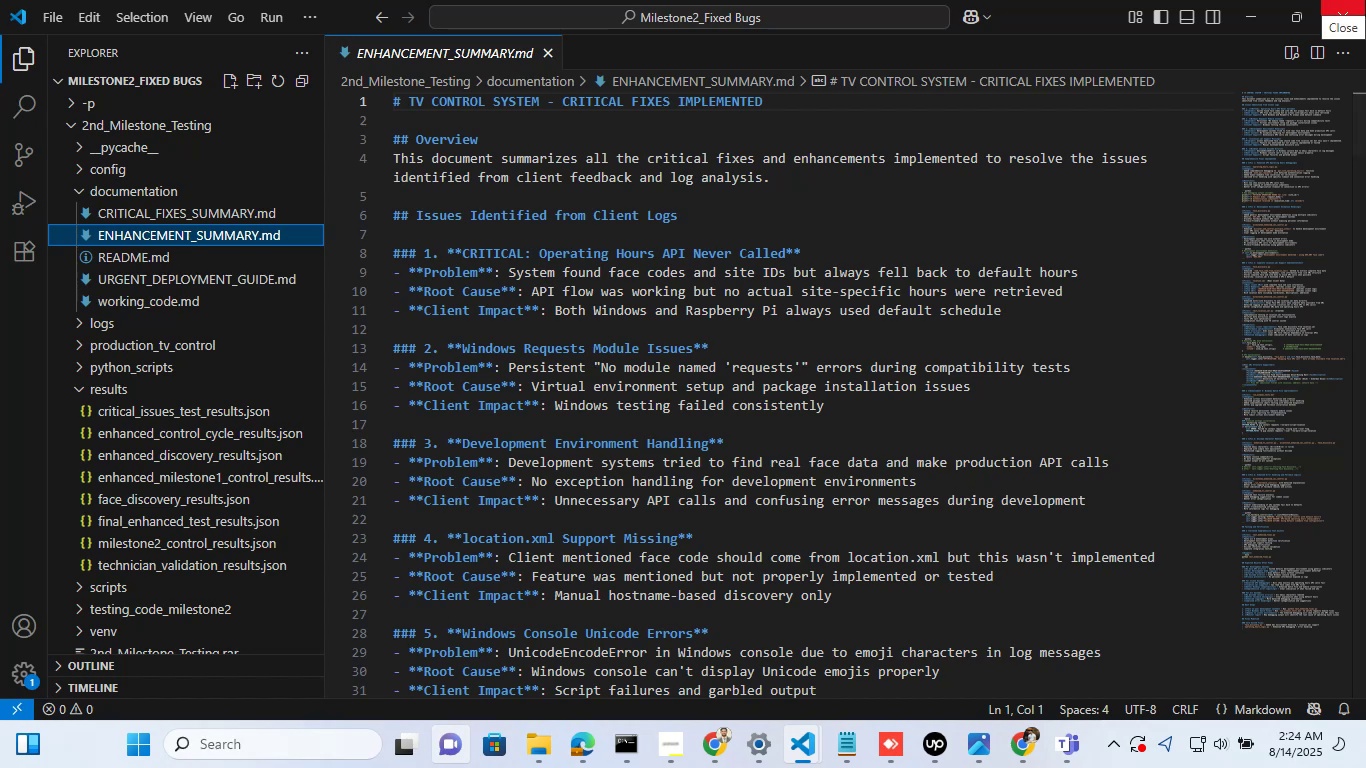 
left_click([1365, 0])
 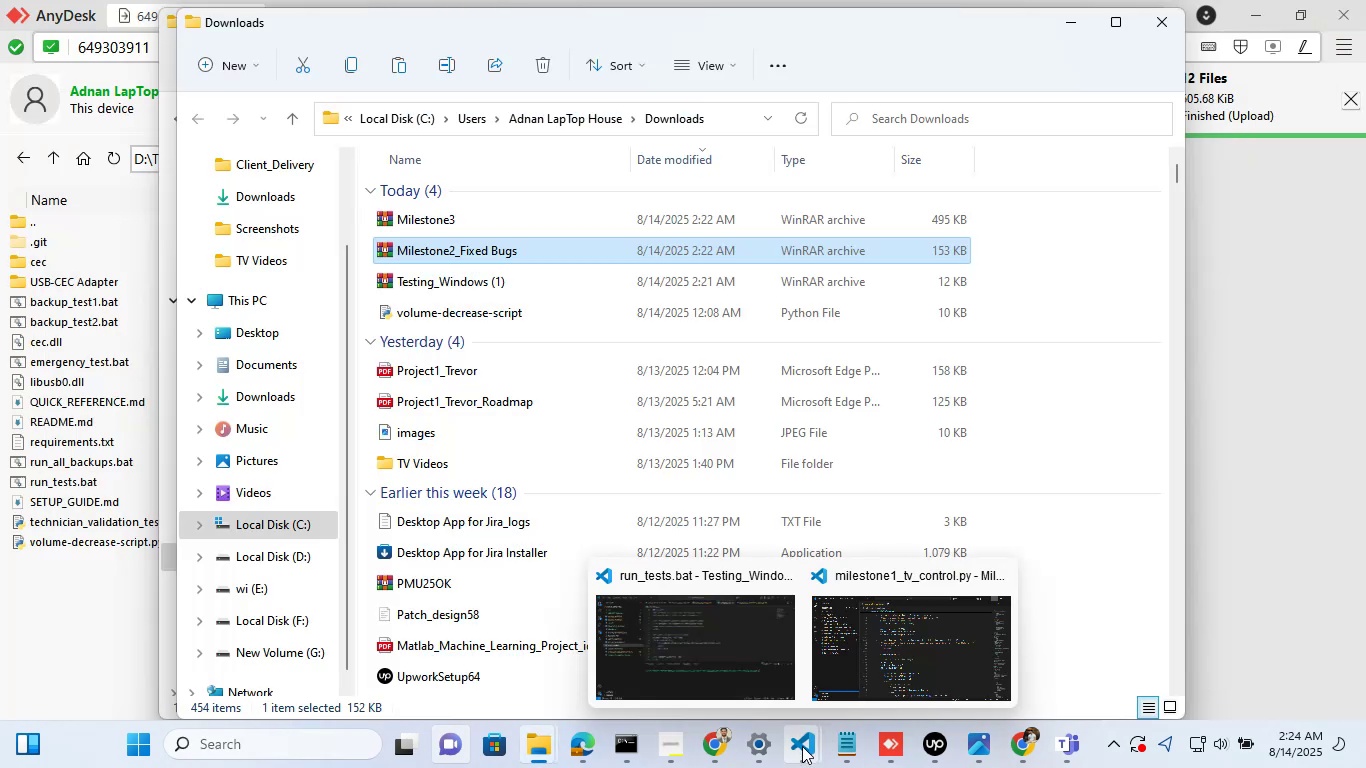 
left_click([861, 646])
 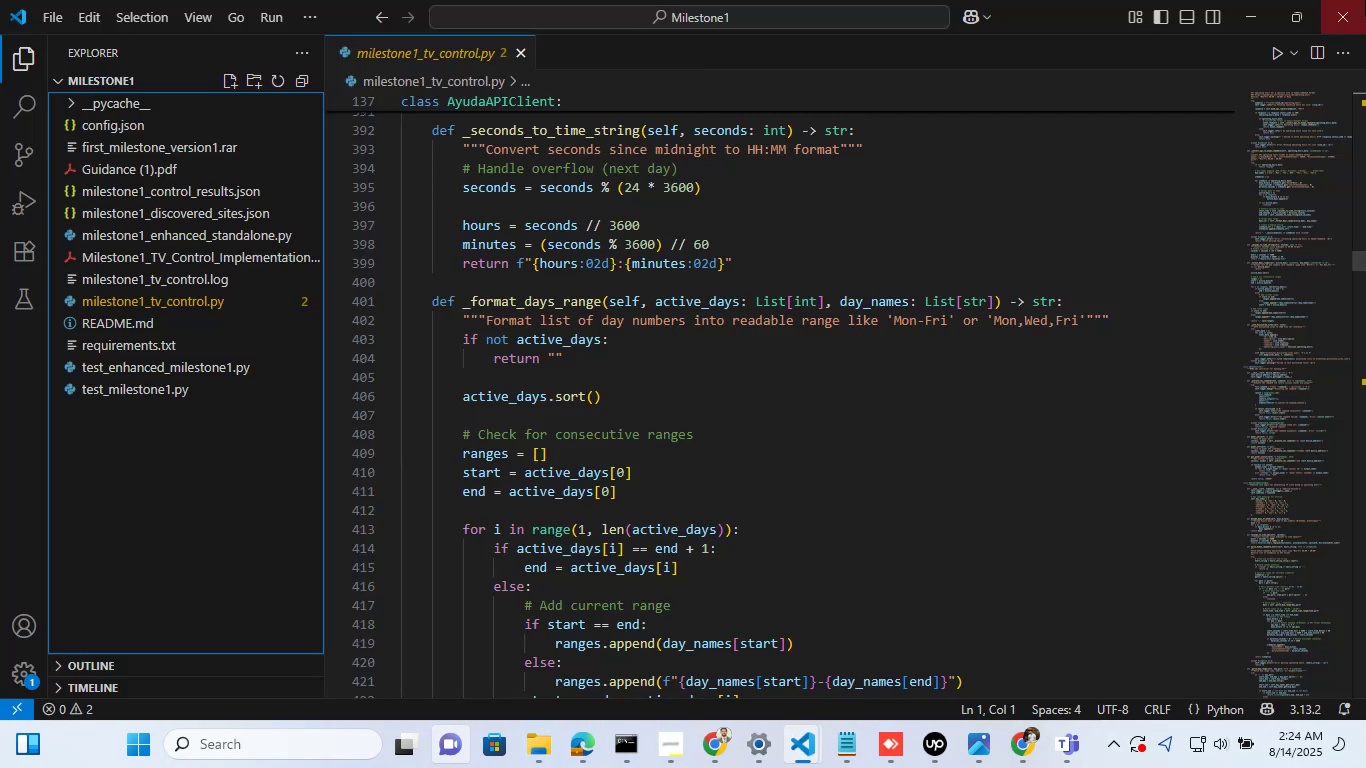 
left_click([1365, 0])
 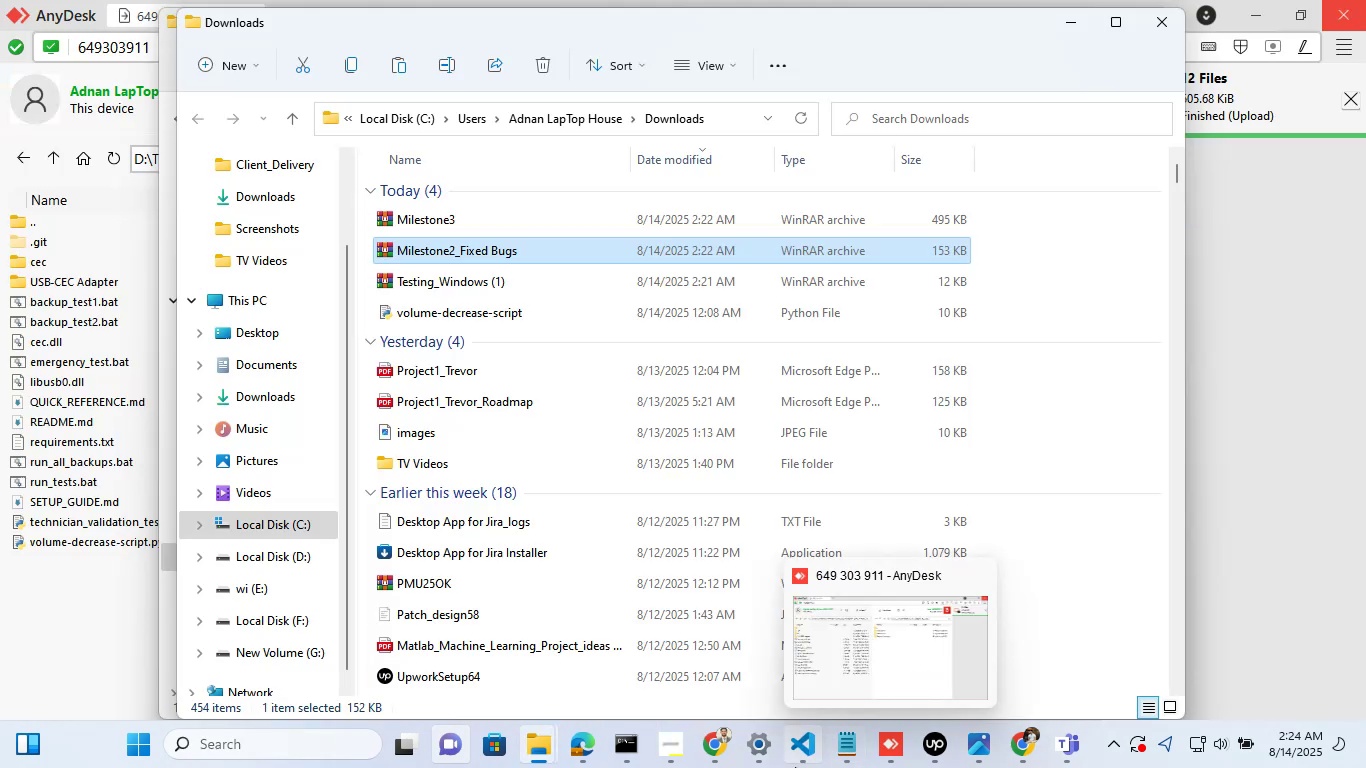 
left_click([795, 767])
 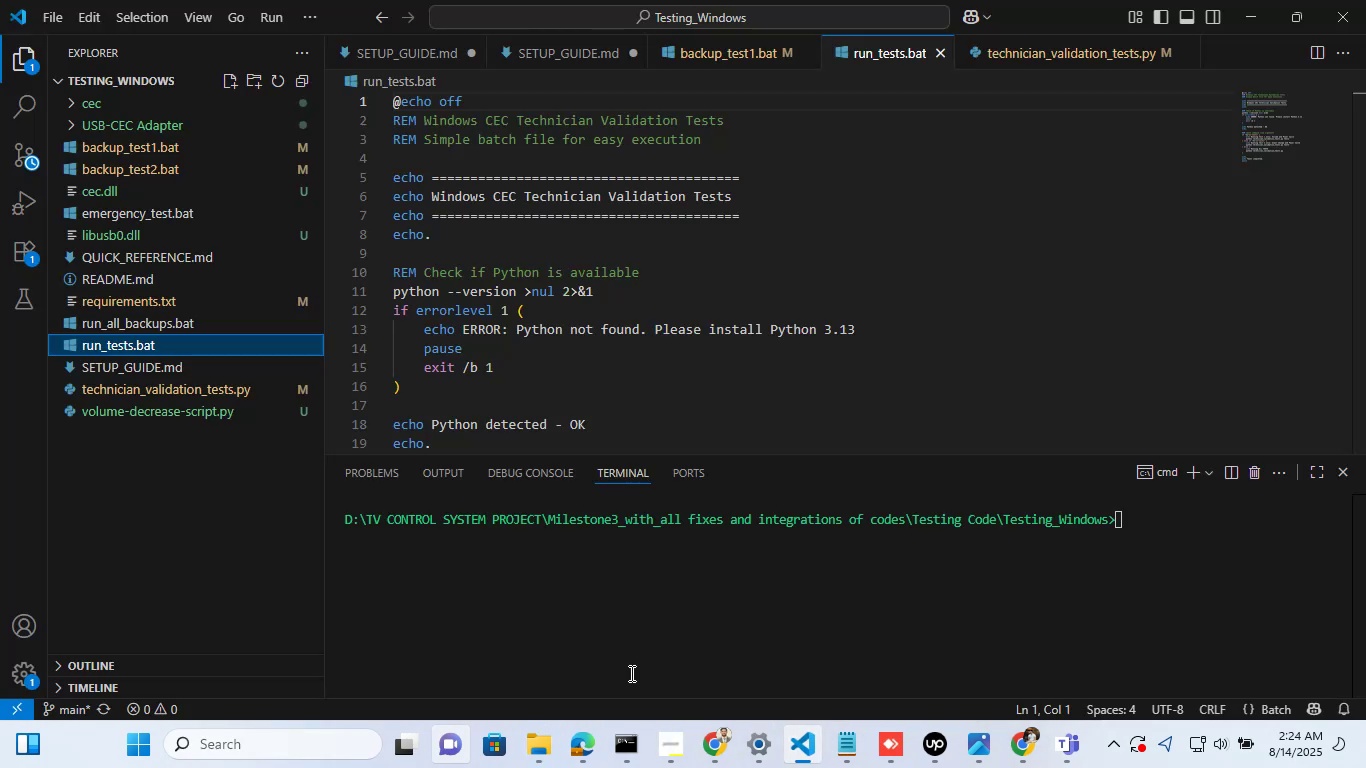 
left_click([789, 432])
 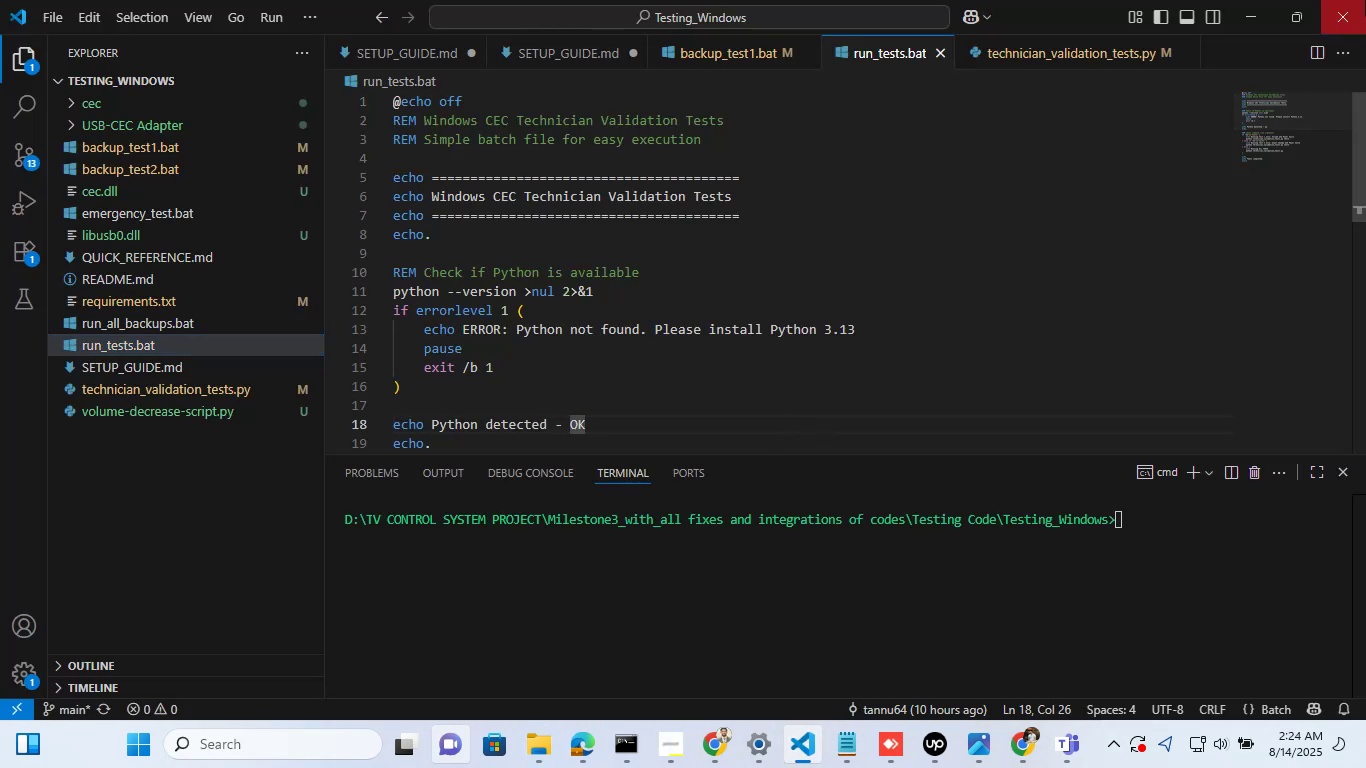 
left_click([1365, 0])
 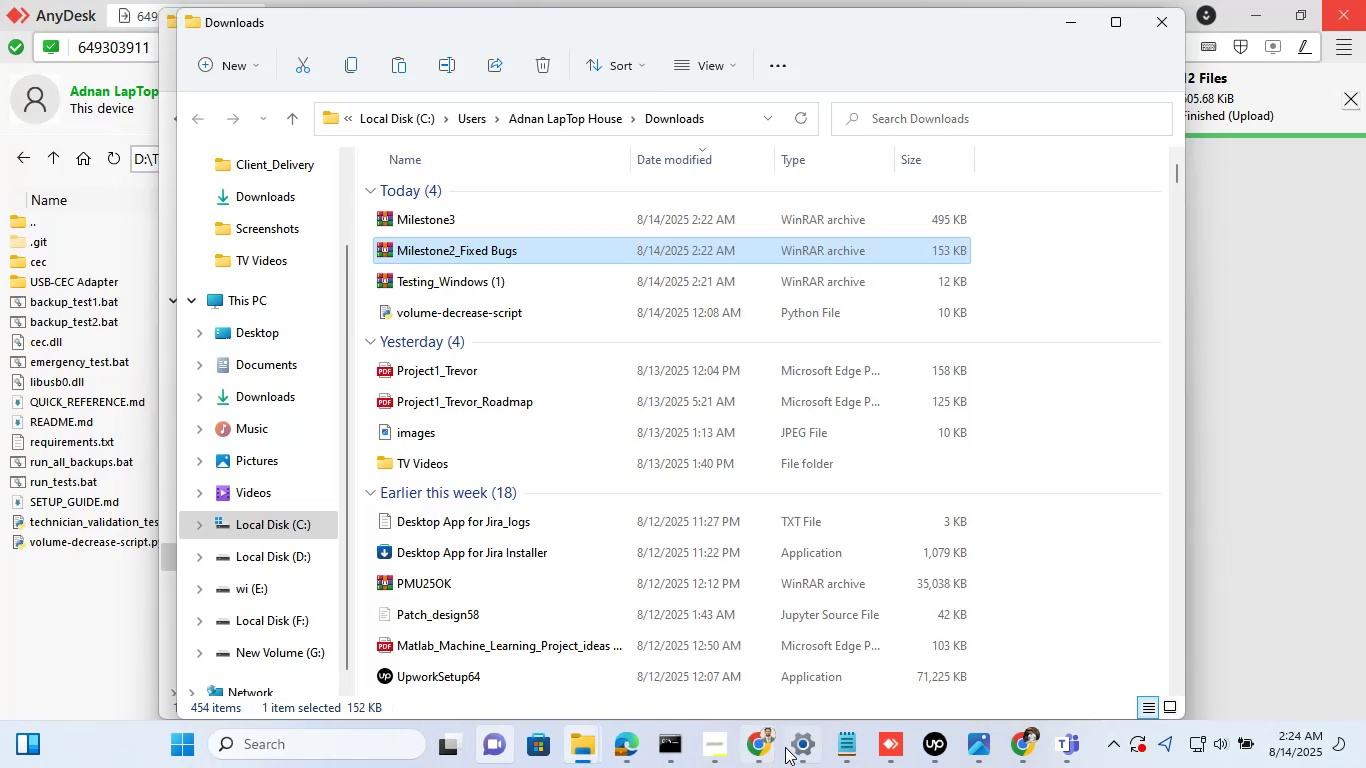 
left_click([785, 747])
 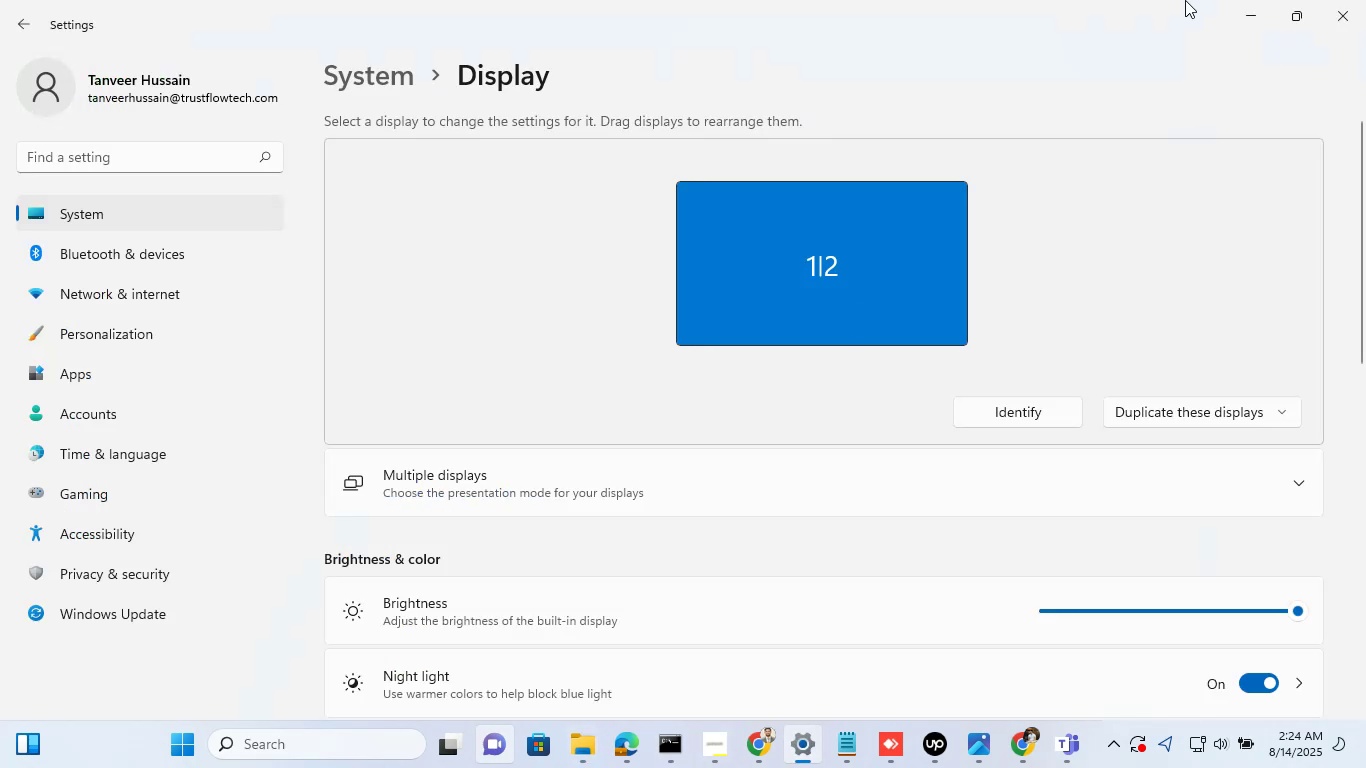 
left_click([1232, 0])
 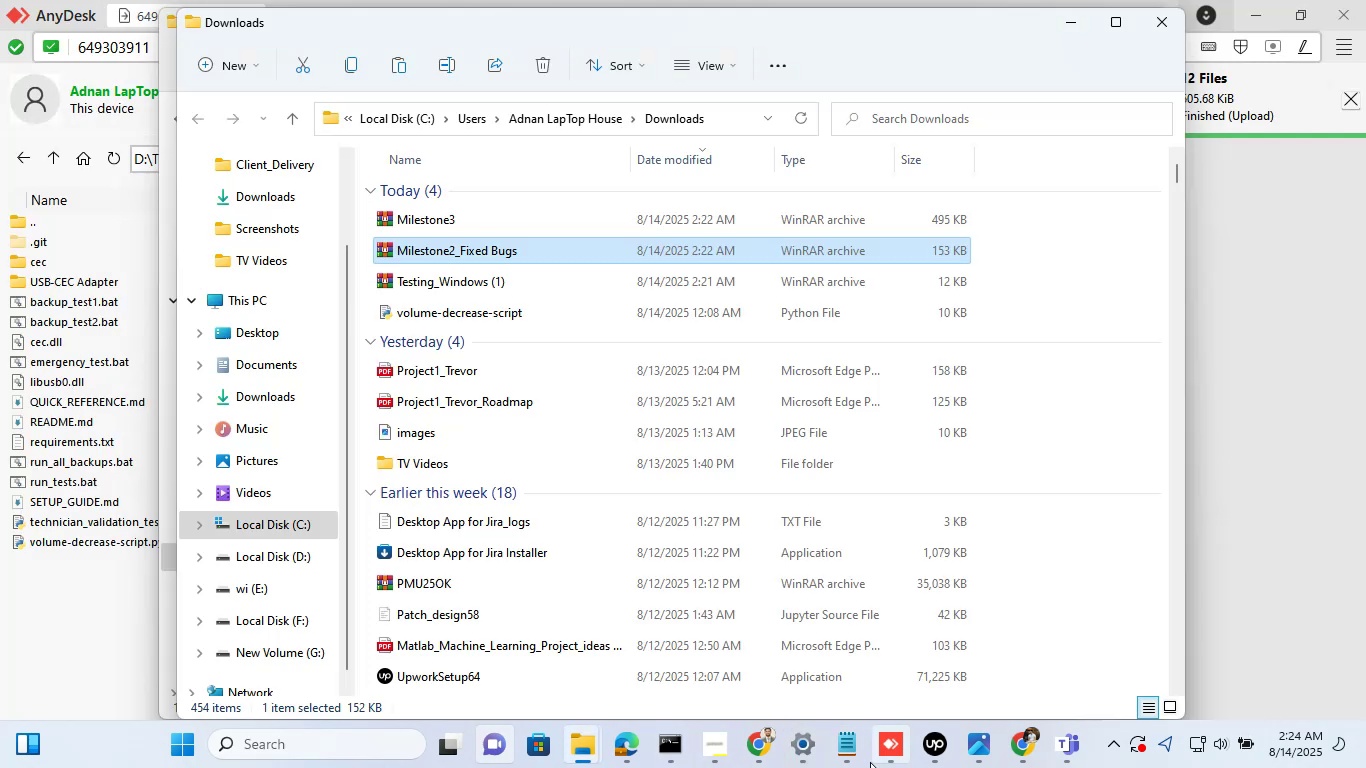 
left_click([870, 762])
 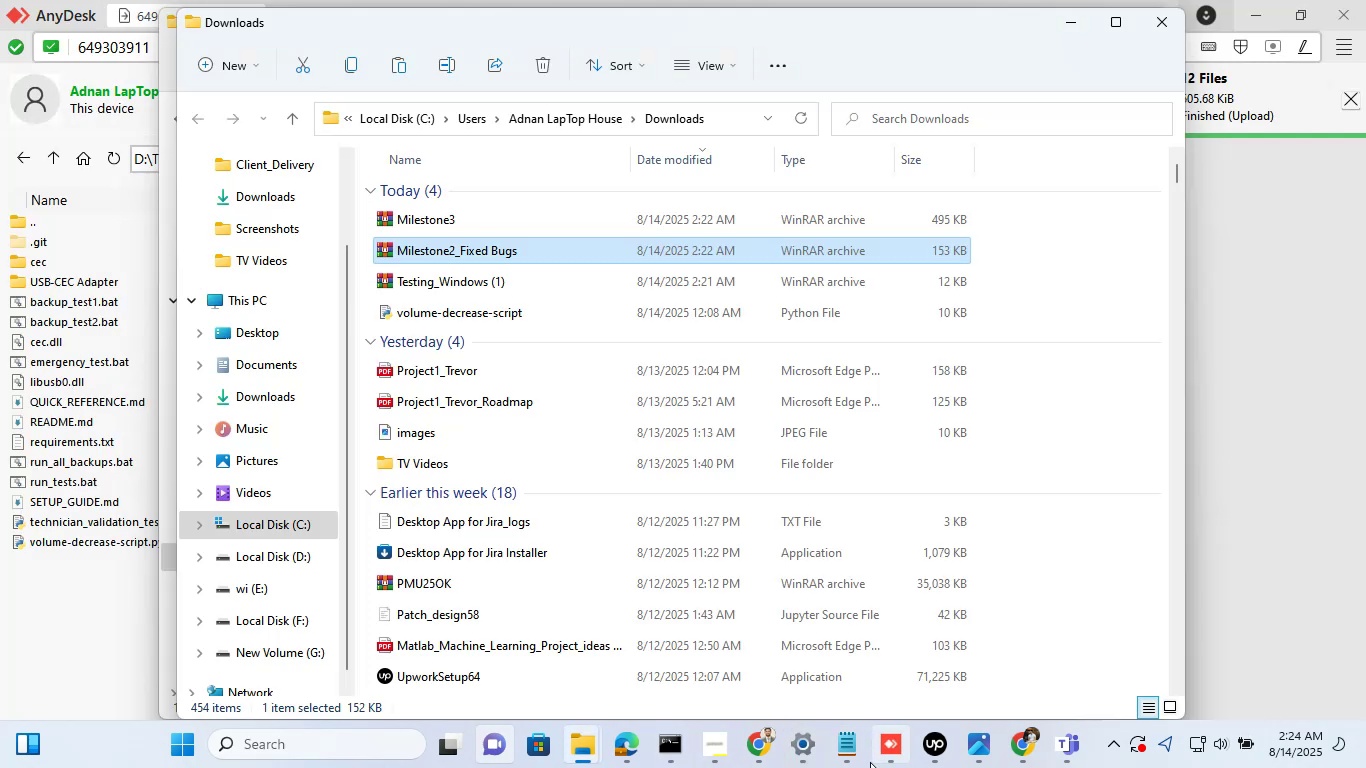 
left_click([870, 762])
 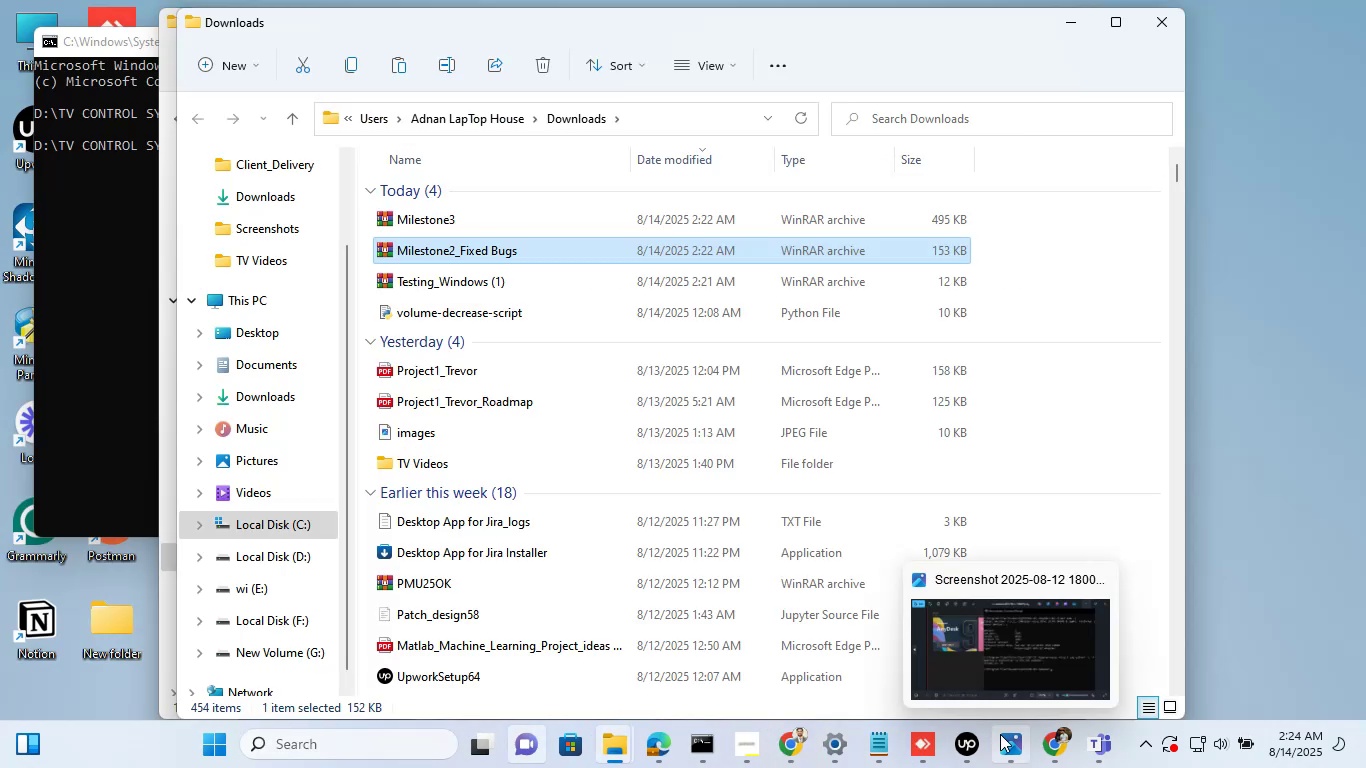 
left_click([1085, 585])
 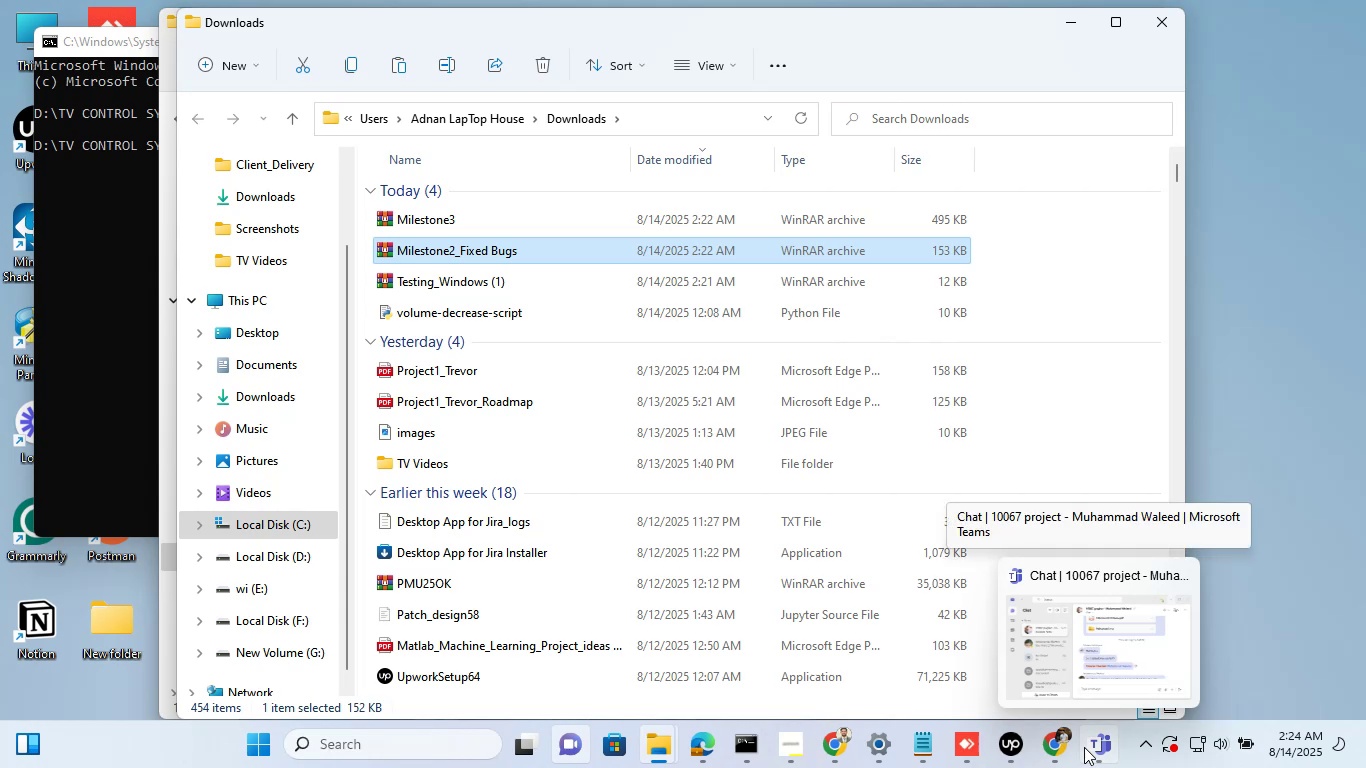 
left_click([1084, 747])
 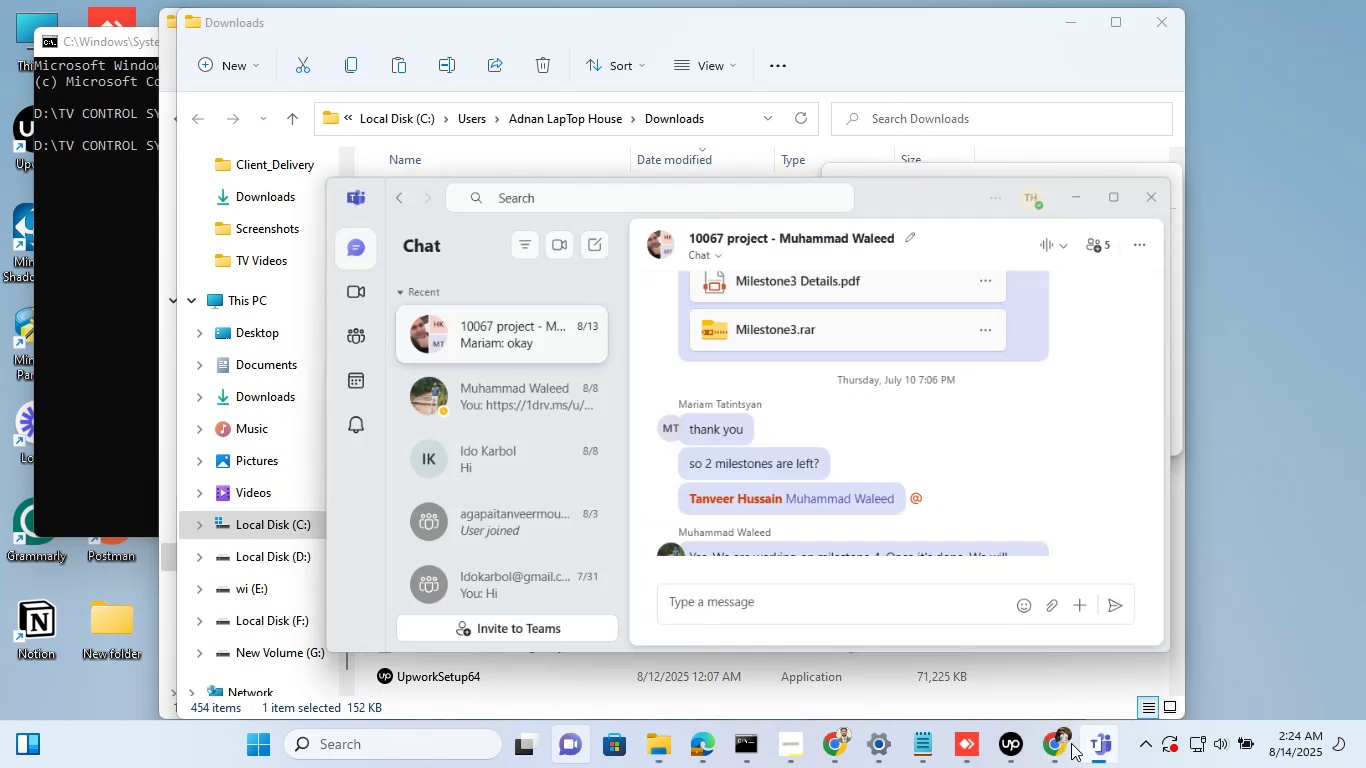 
scroll: coordinate [719, 368], scroll_direction: down, amount: 30.0
 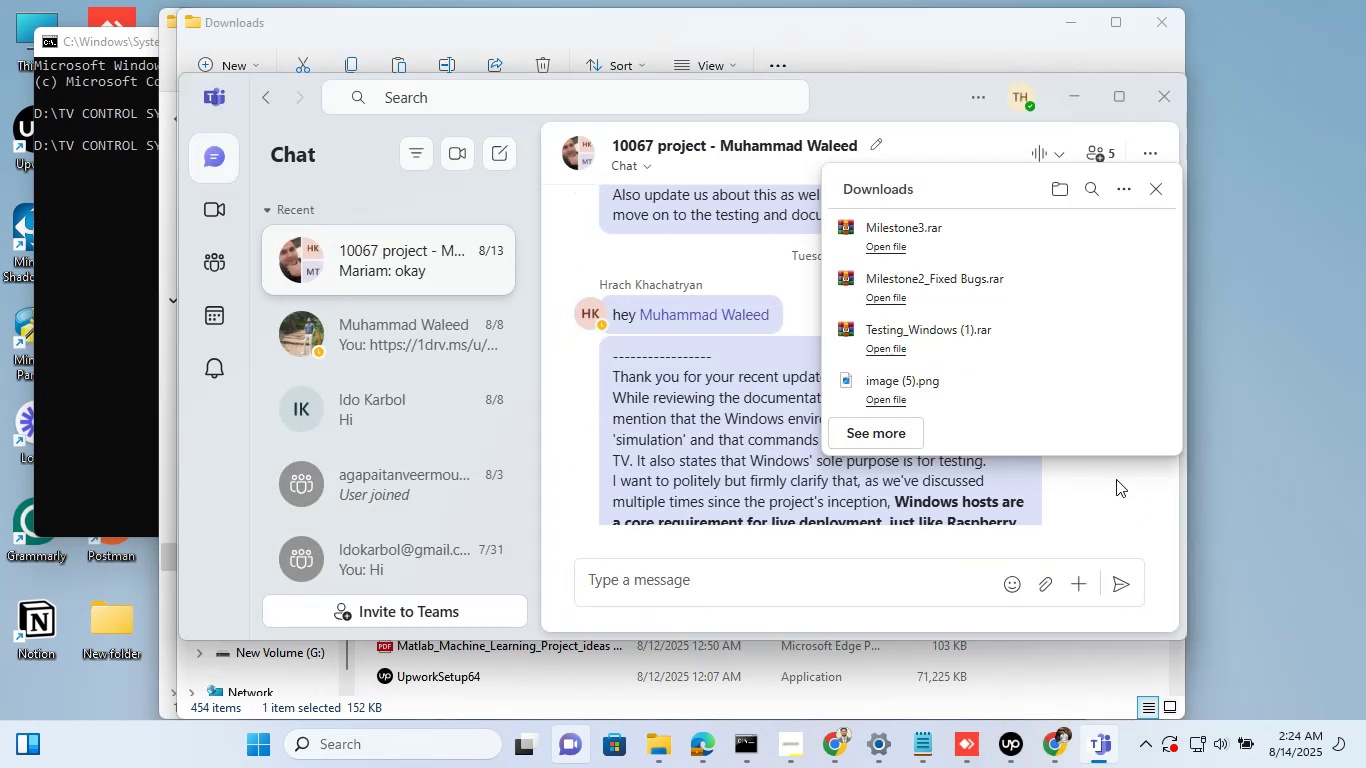 
left_click([1116, 480])
 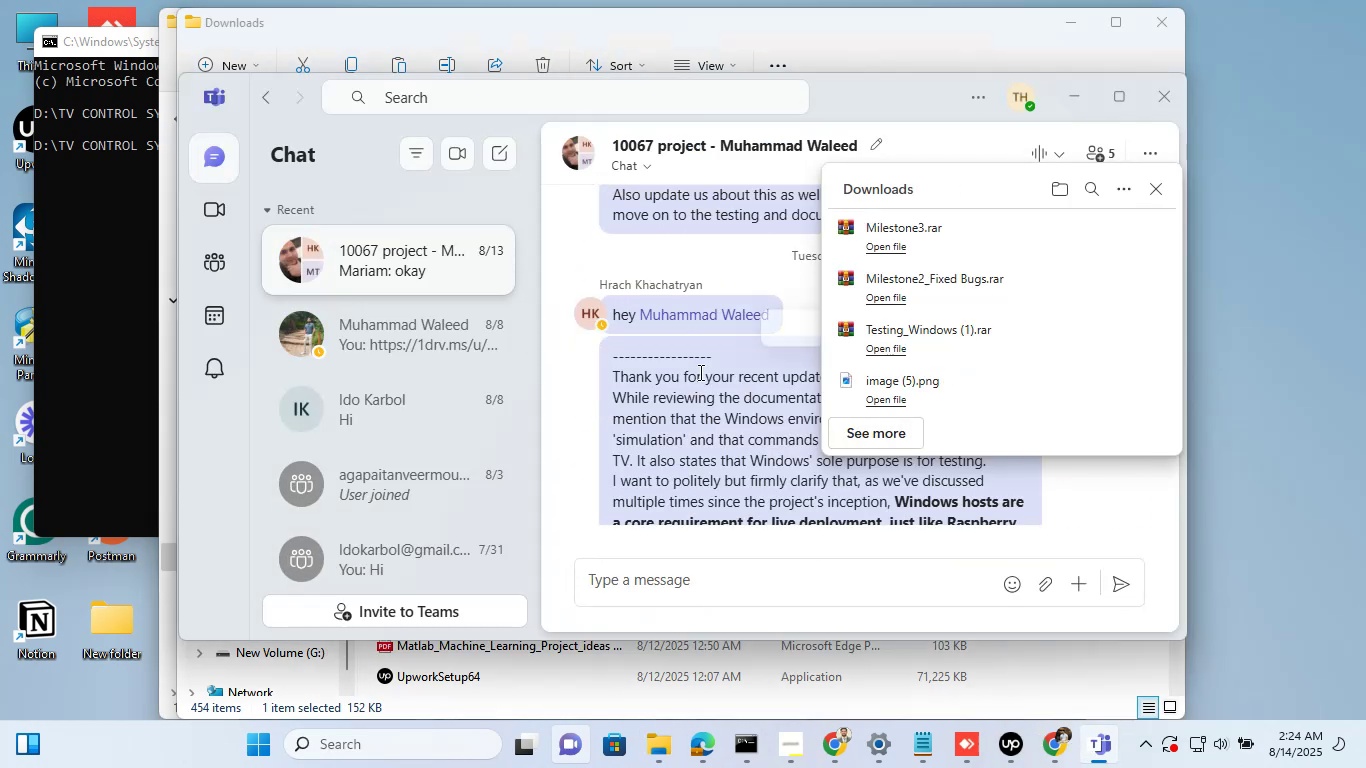 
scroll: coordinate [674, 380], scroll_direction: down, amount: 29.0
 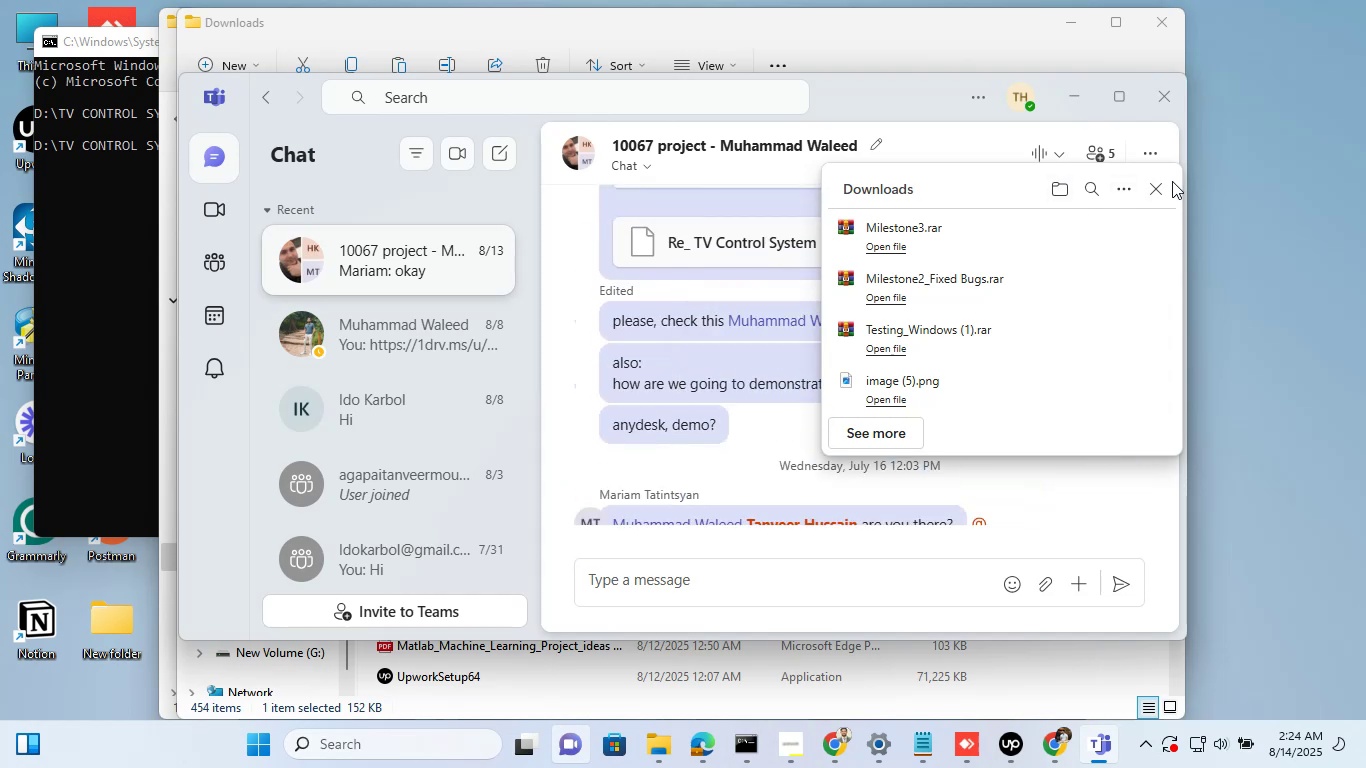 
left_click([1160, 189])
 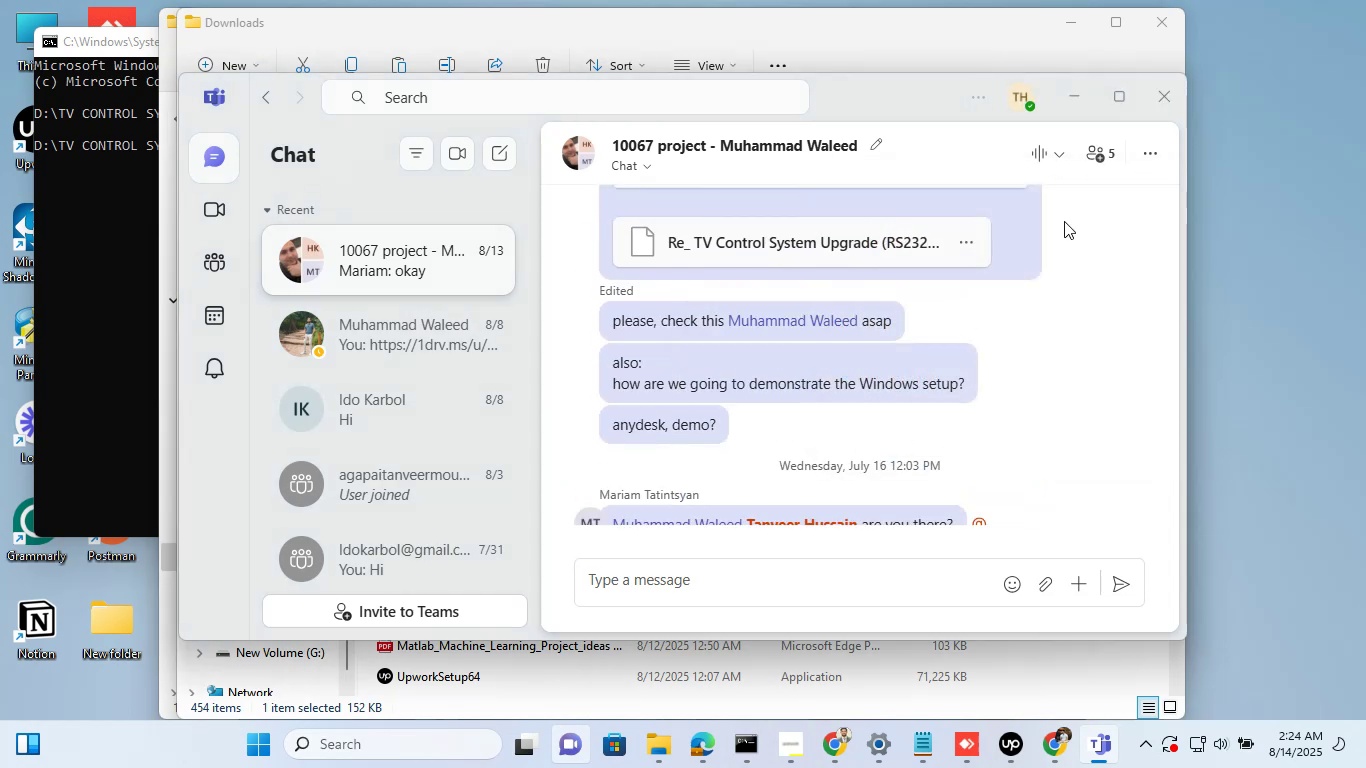 
scroll: coordinate [932, 371], scroll_direction: up, amount: 28.0
 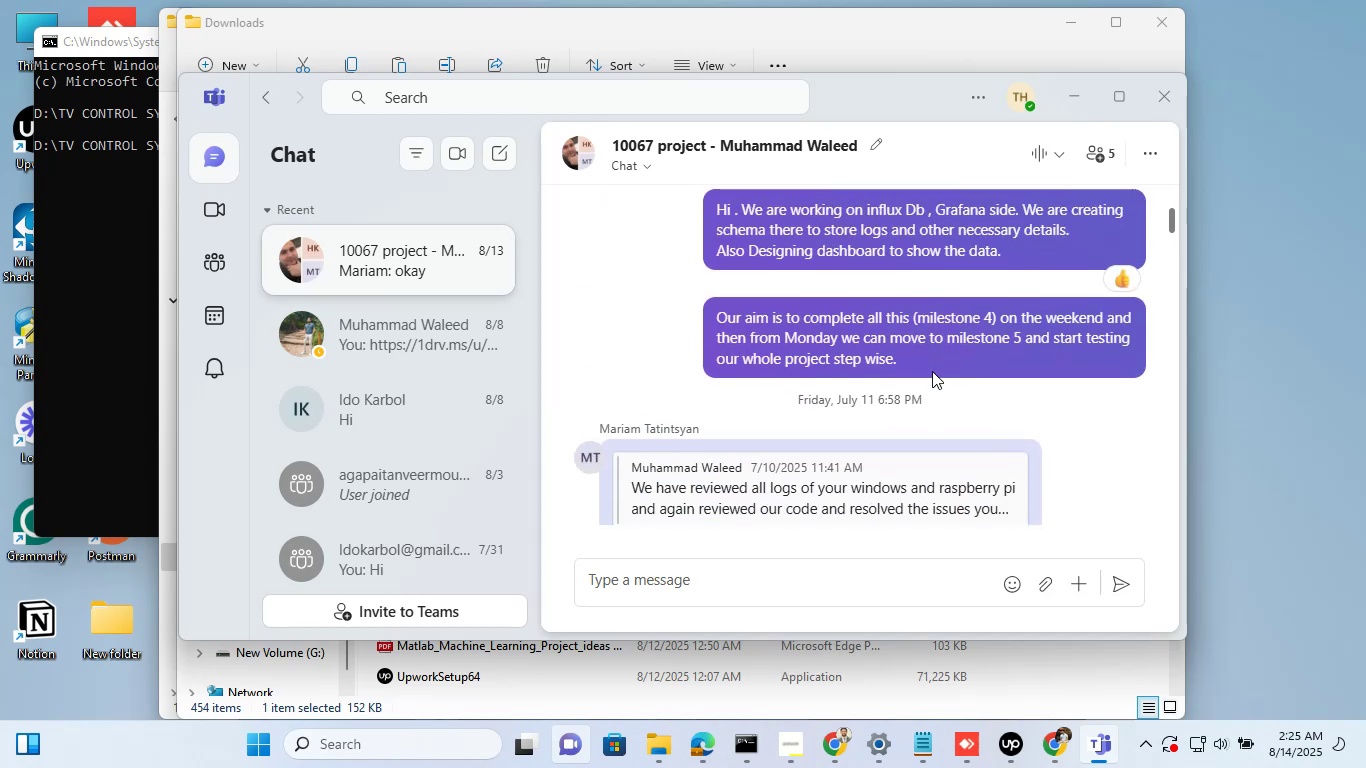 
scroll: coordinate [932, 371], scroll_direction: down, amount: 3.0
 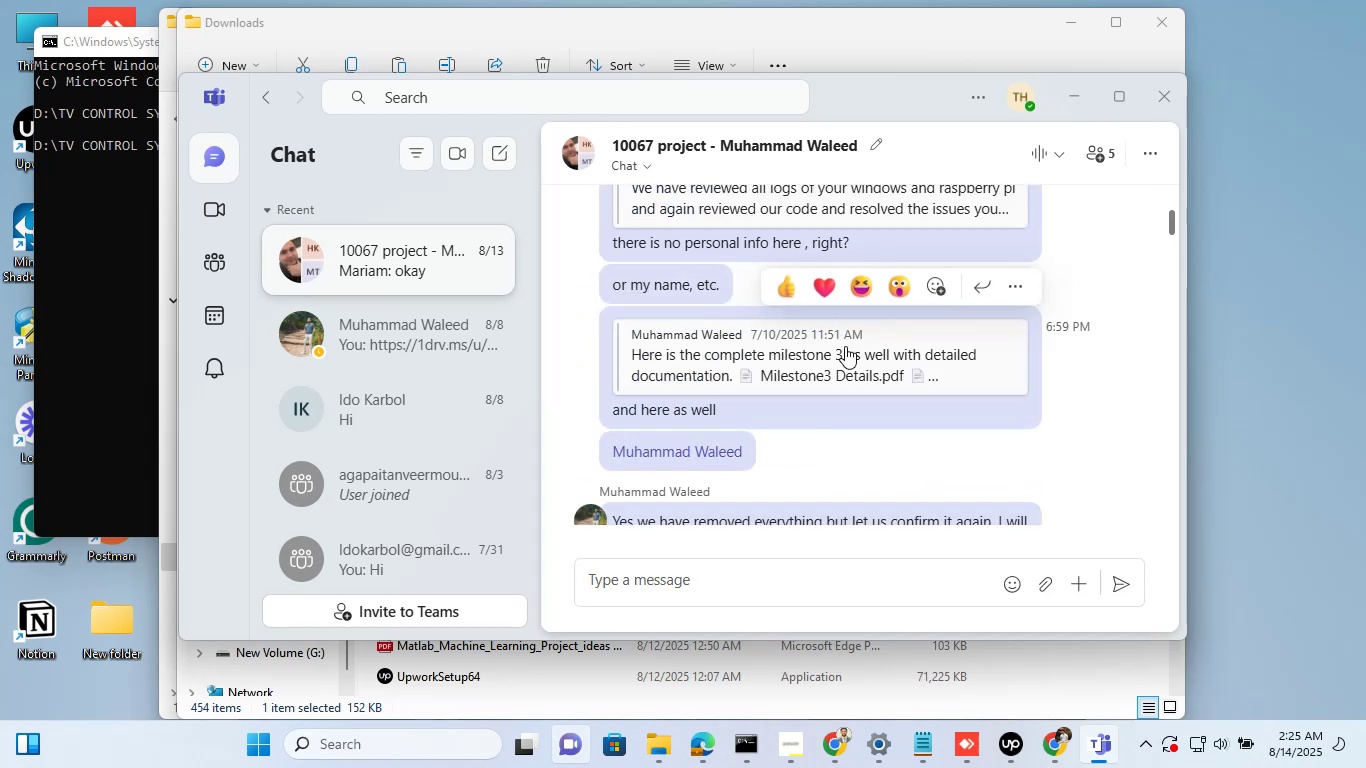 
left_click([845, 346])
 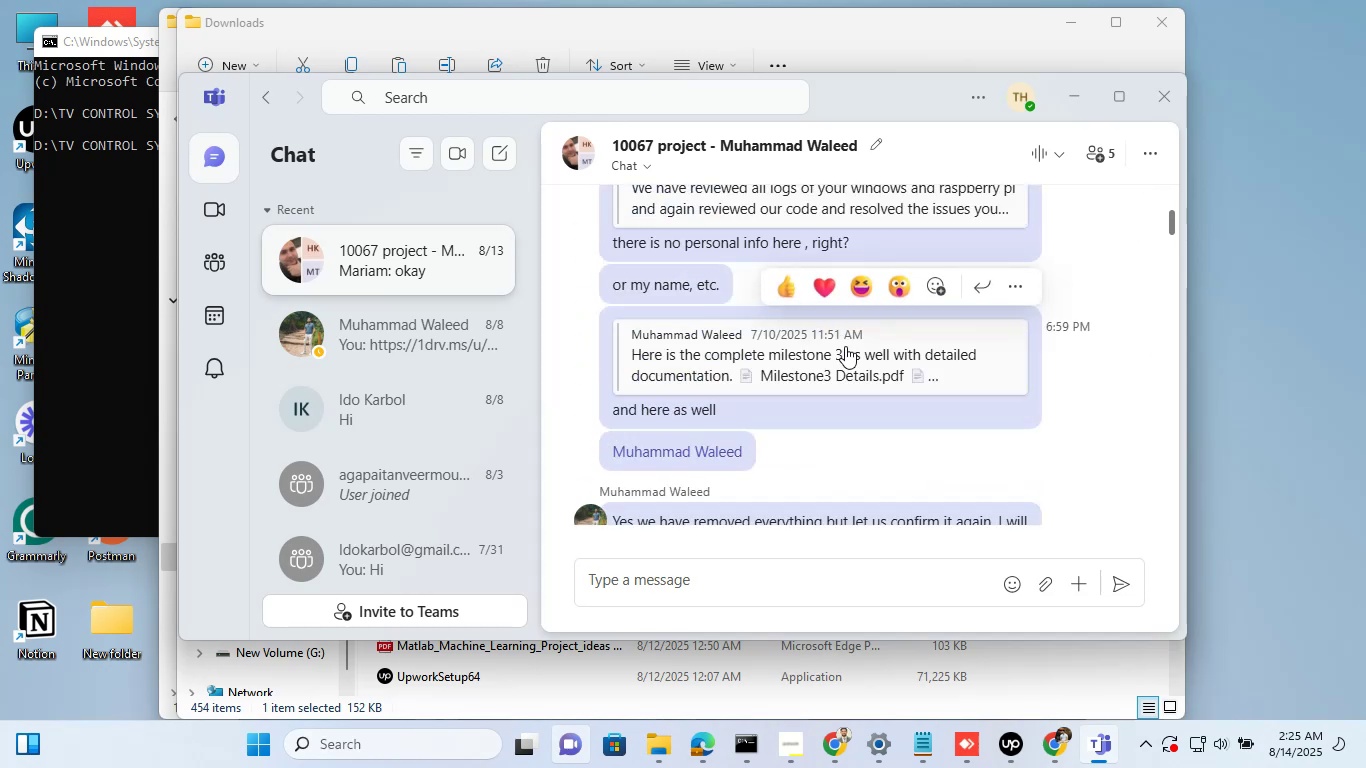 
scroll: coordinate [842, 358], scroll_direction: down, amount: 2.0
 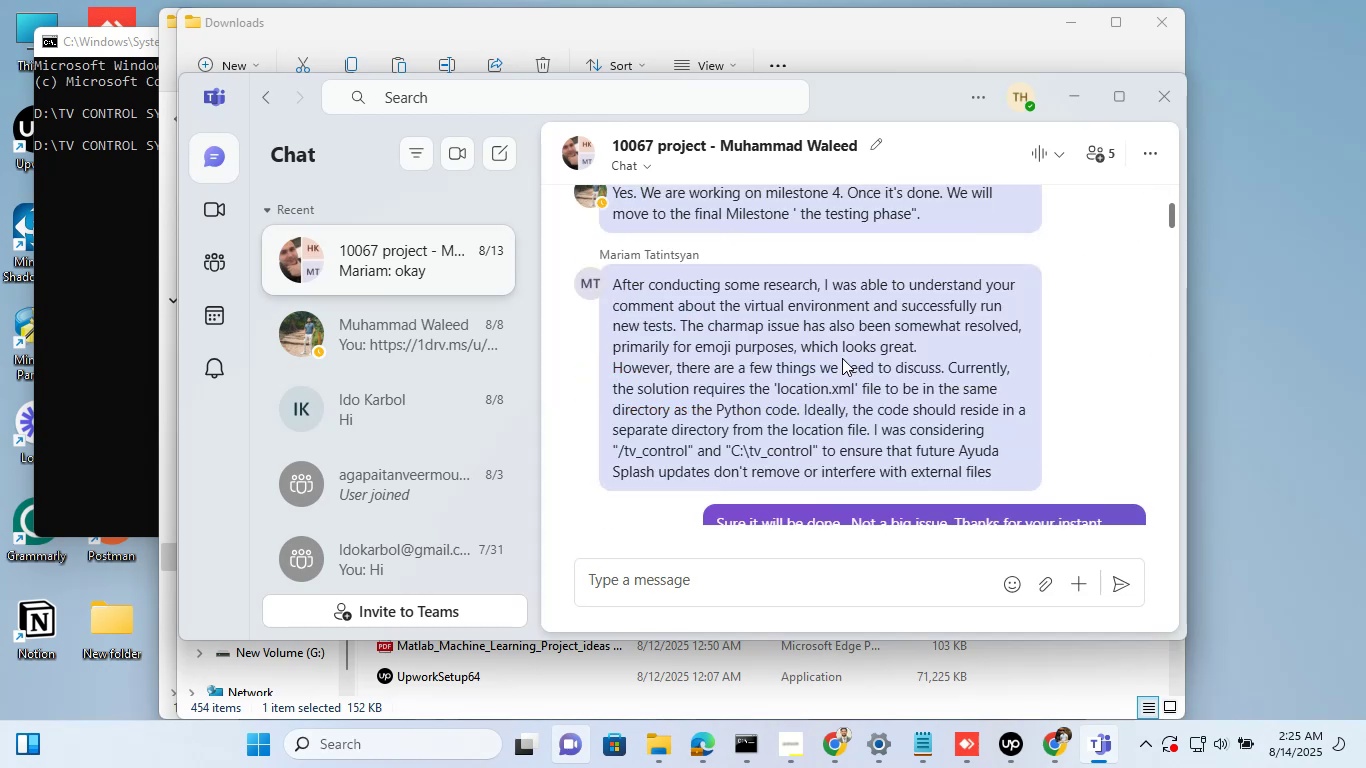 
scroll: coordinate [842, 358], scroll_direction: up, amount: 1.0
 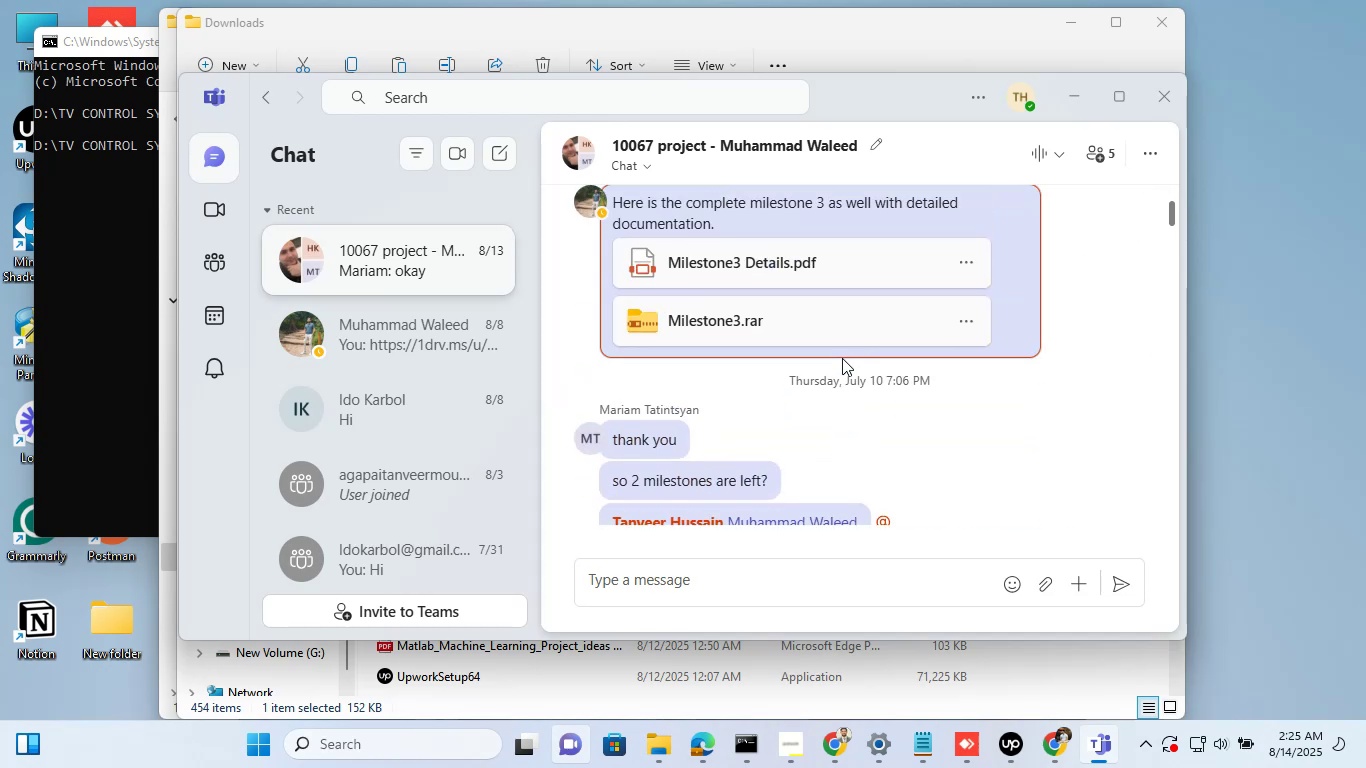 
scroll: coordinate [842, 358], scroll_direction: down, amount: 63.0
 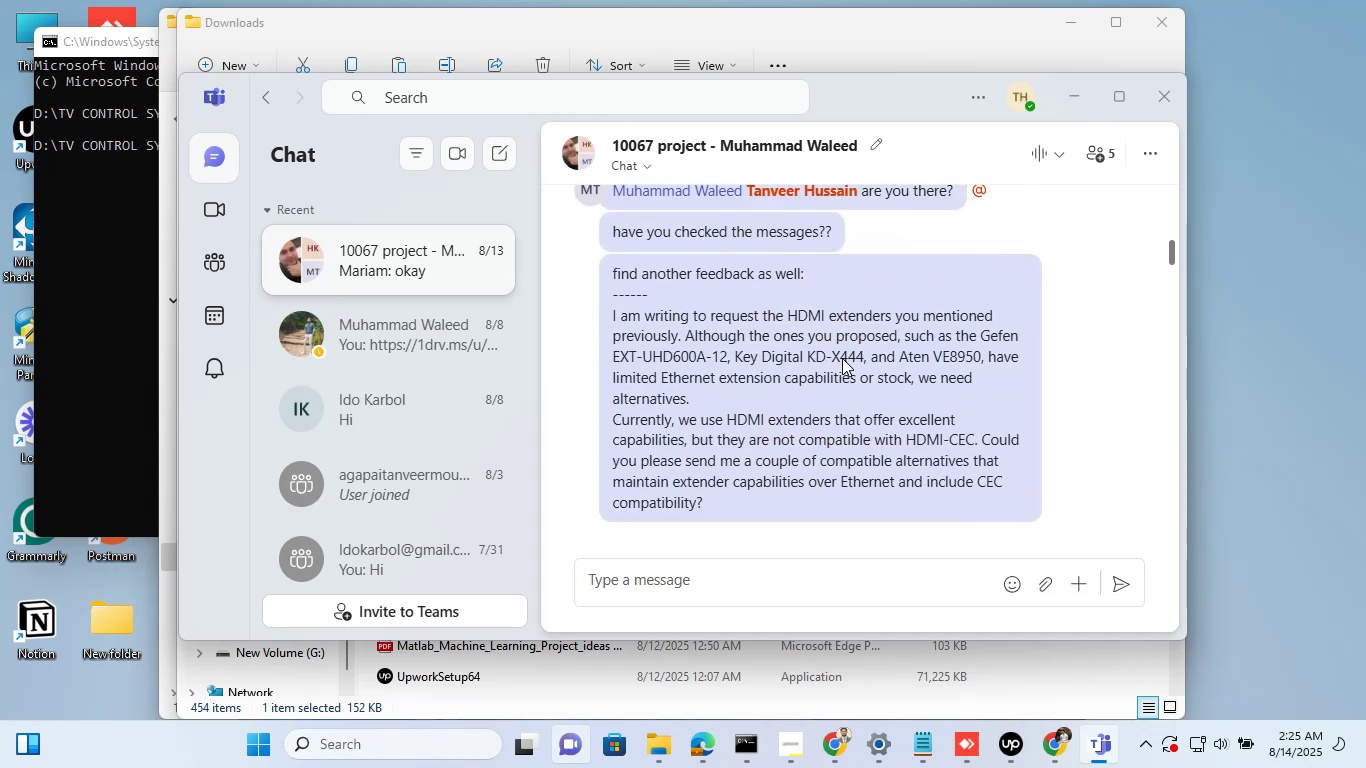 
scroll: coordinate [842, 358], scroll_direction: up, amount: 5.0
 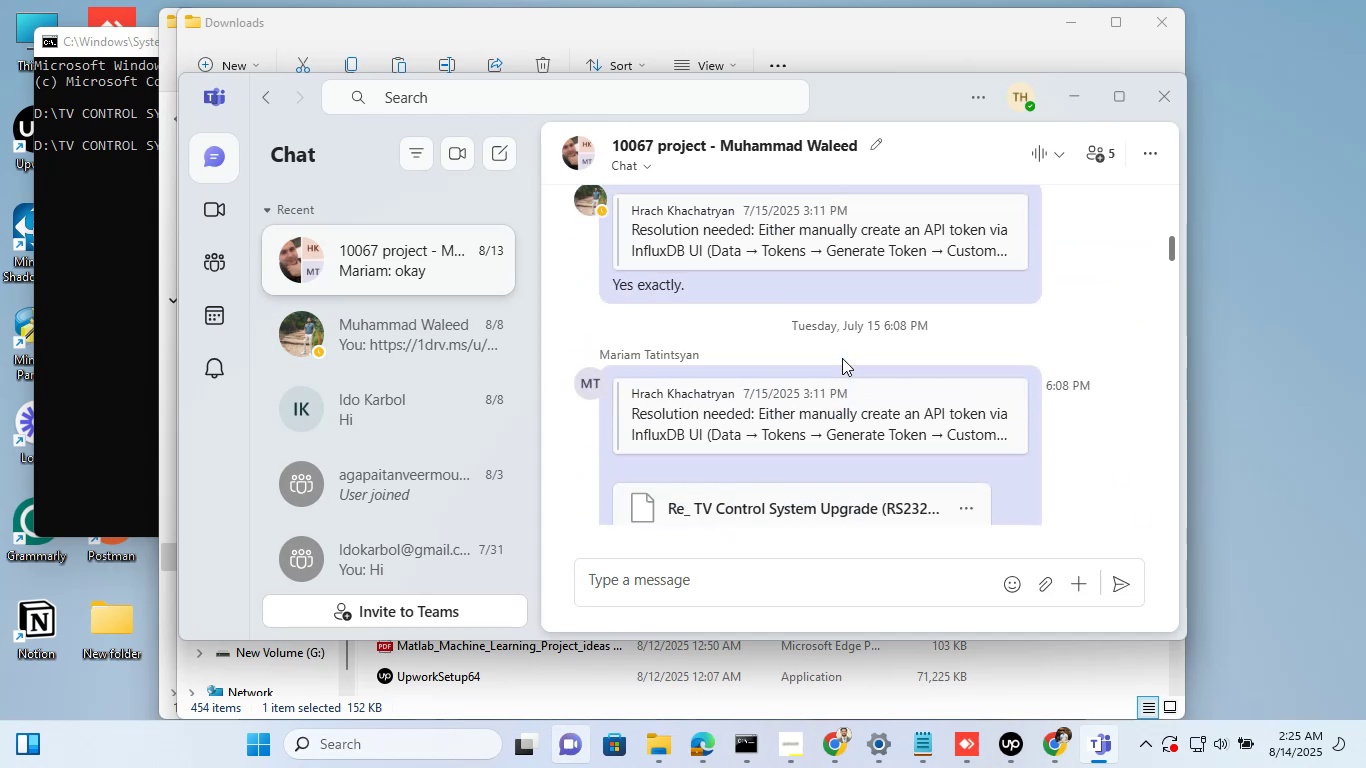 
scroll: coordinate [842, 358], scroll_direction: down, amount: 2.0
 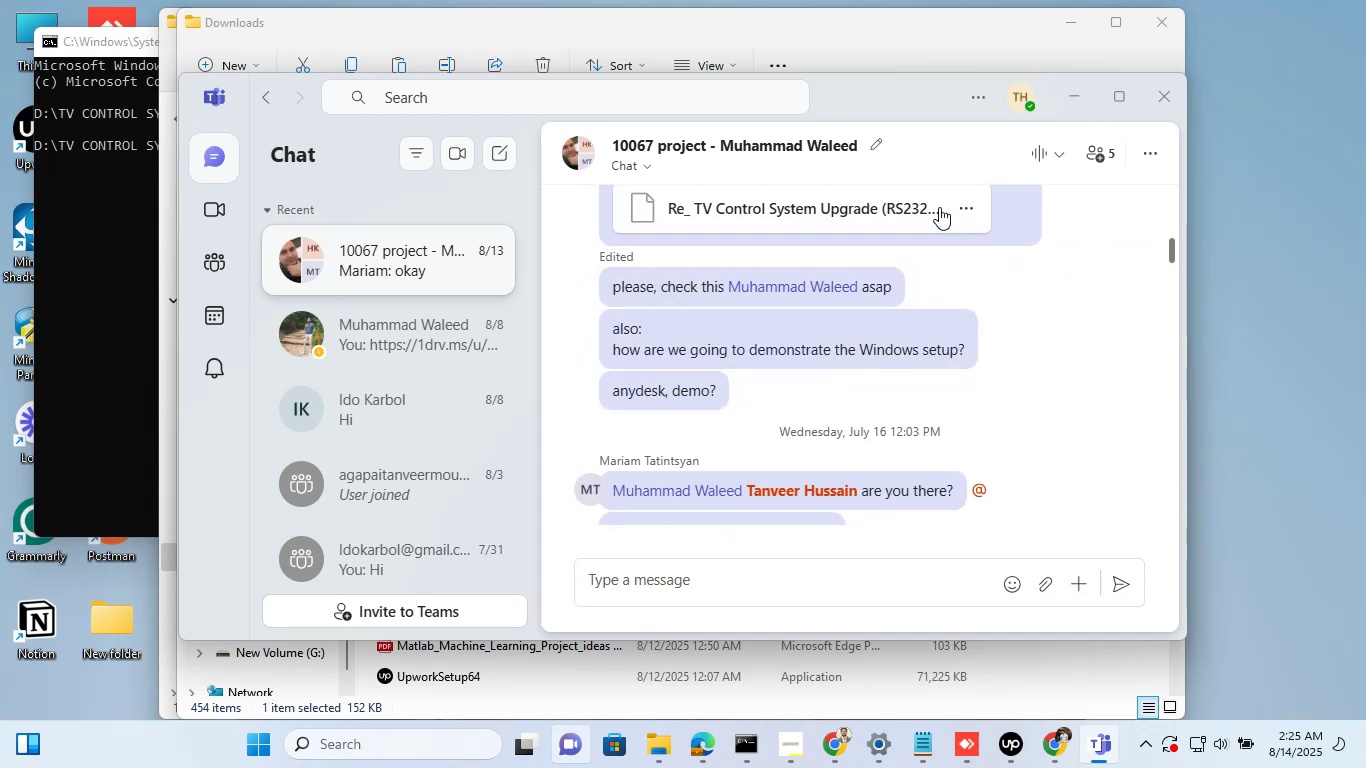 
left_click([972, 201])
 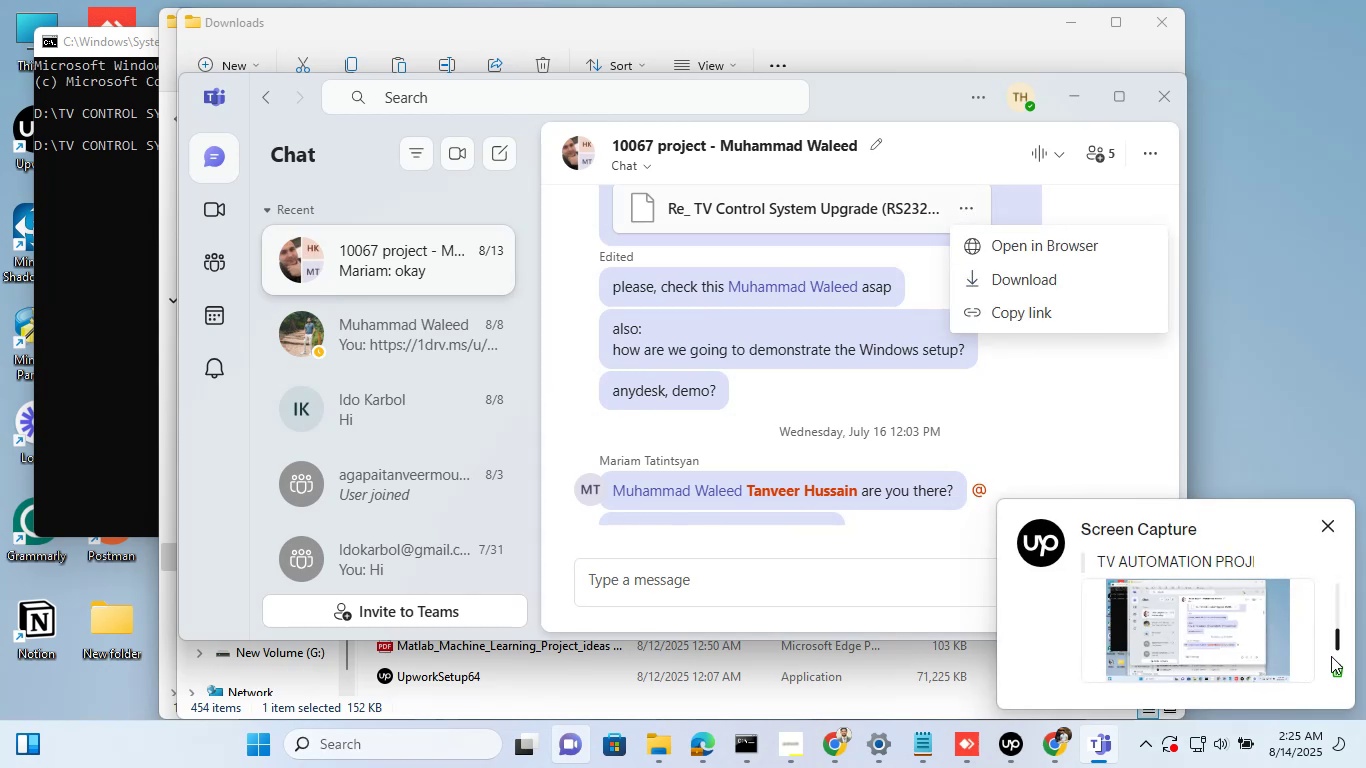 
left_click([1335, 667])
 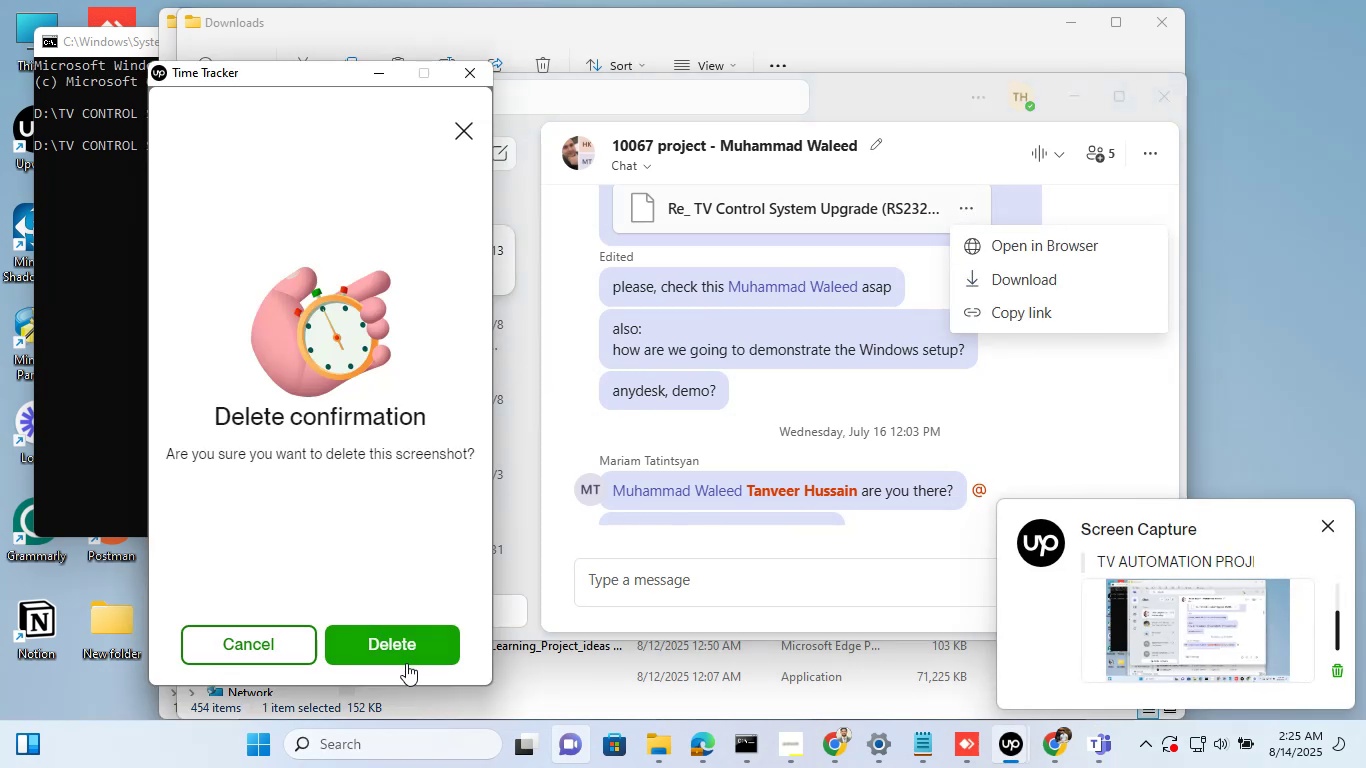 
left_click([406, 654])
 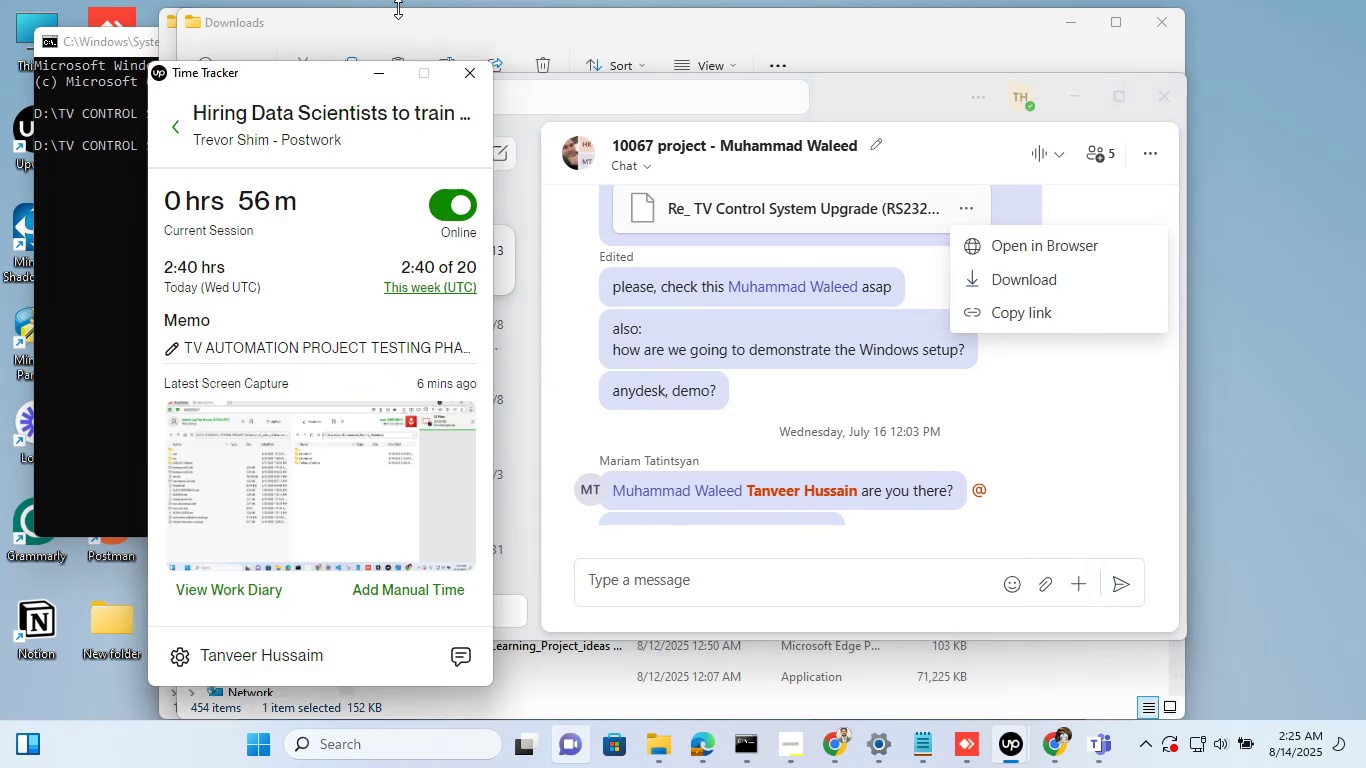 
left_click([387, 61])
 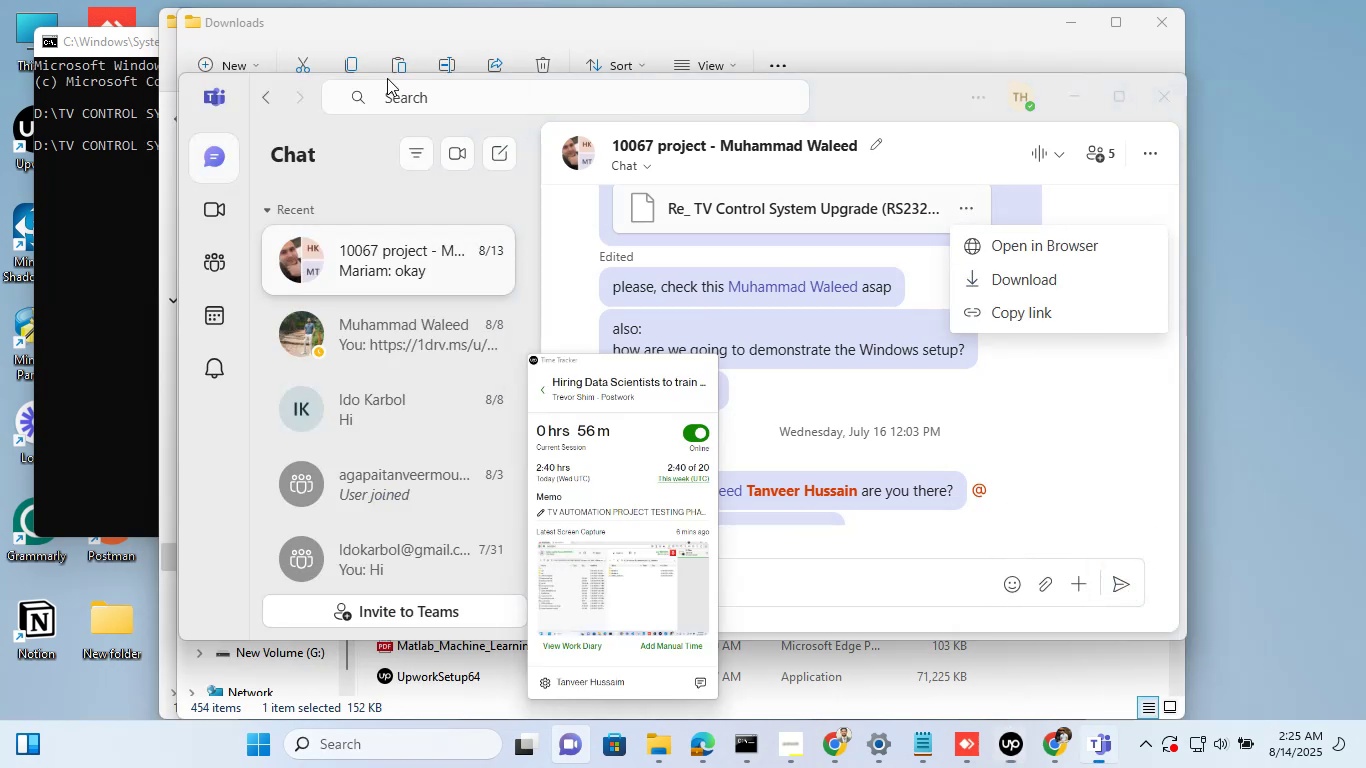 
scroll: coordinate [930, 208], scroll_direction: down, amount: 16.0
 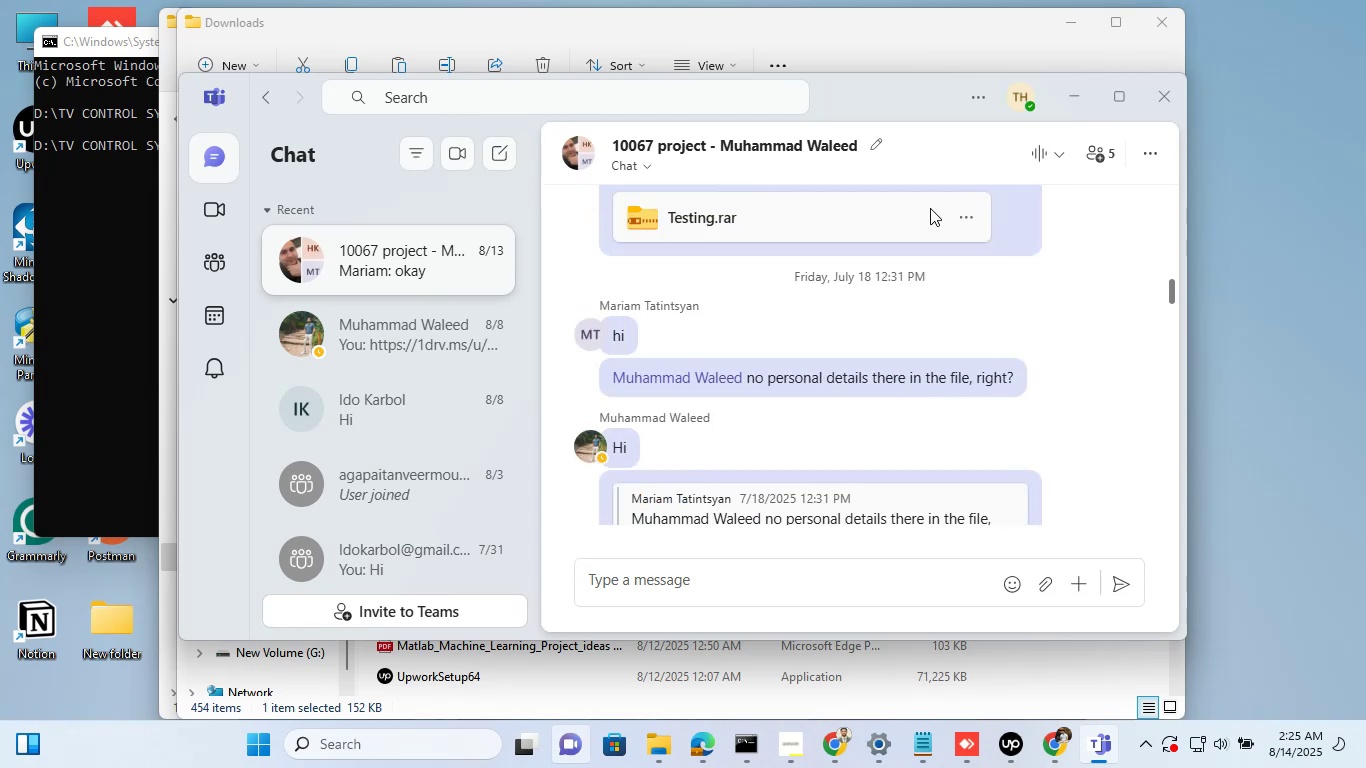 
scroll: coordinate [930, 208], scroll_direction: none, amount: 0.0
 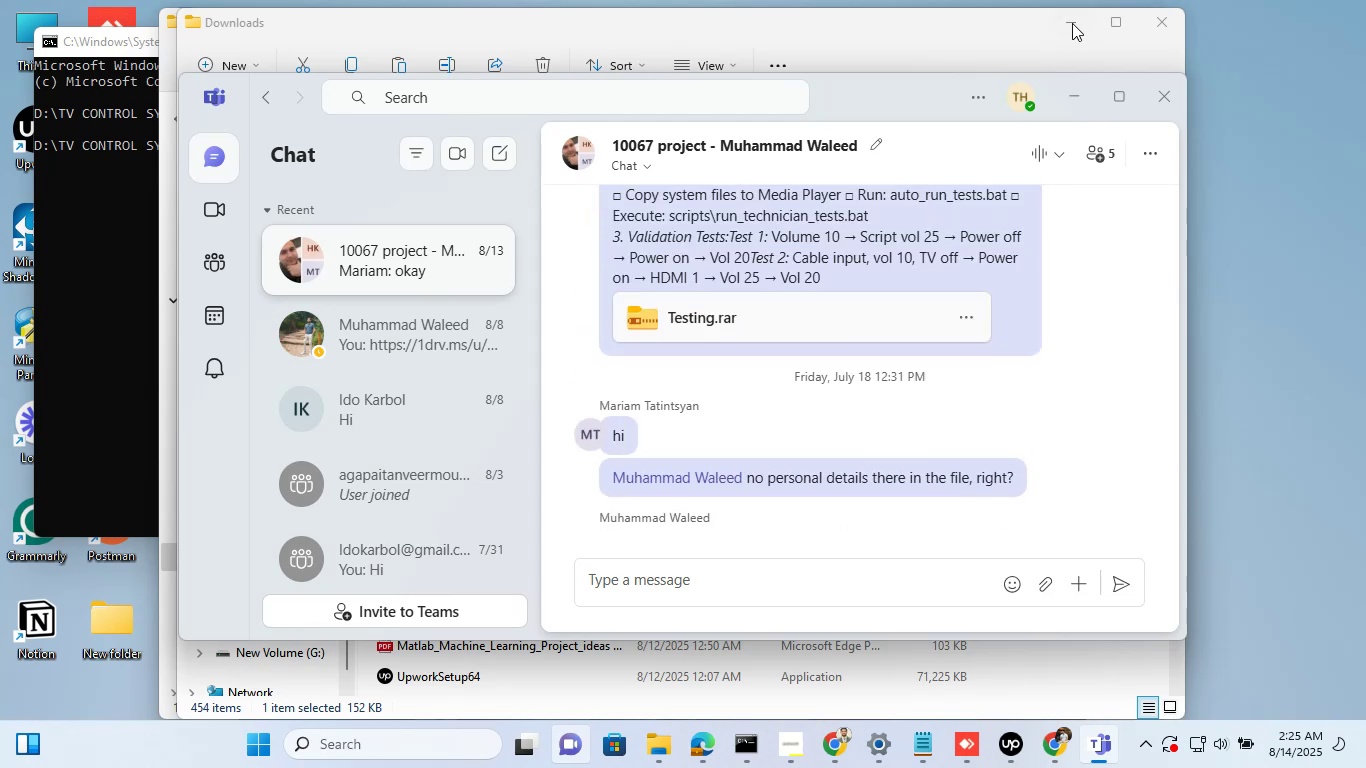 
left_click([1069, 28])
 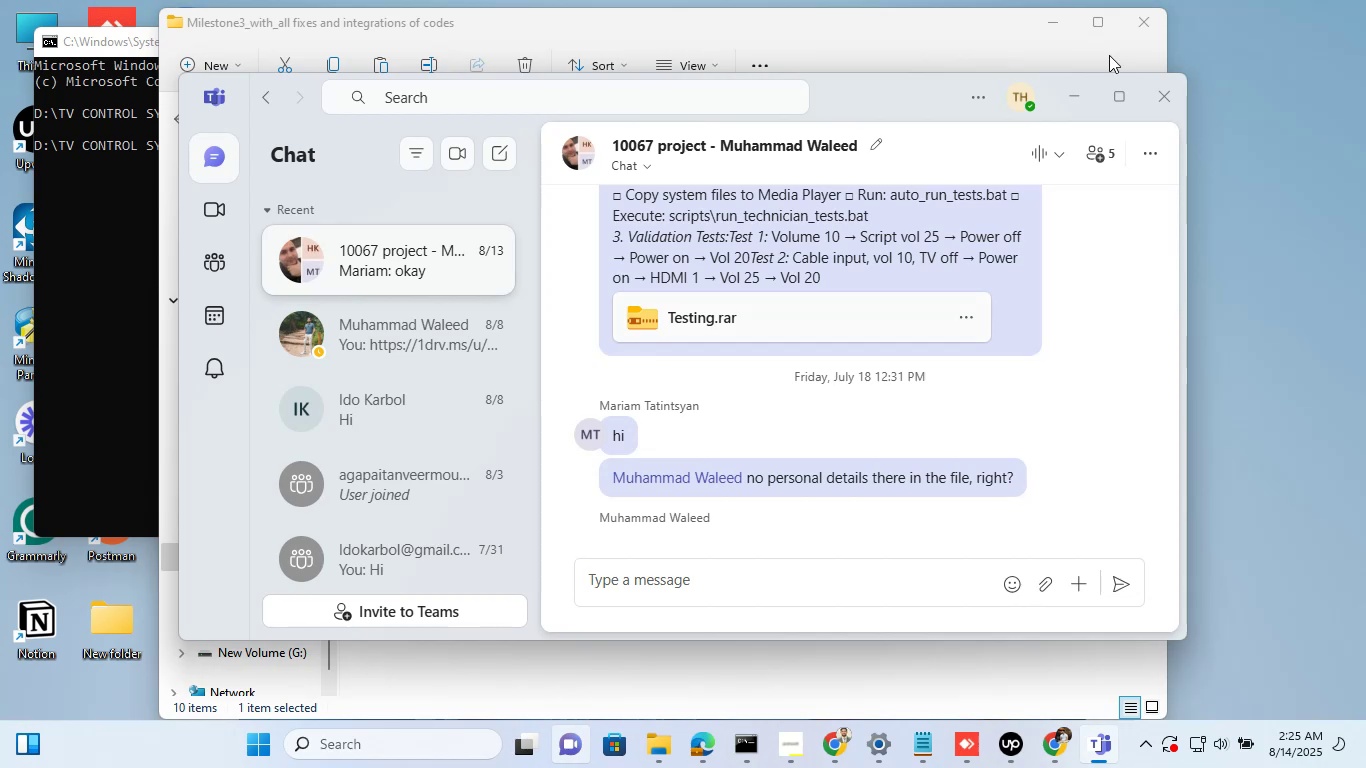 
left_click([1082, 100])
 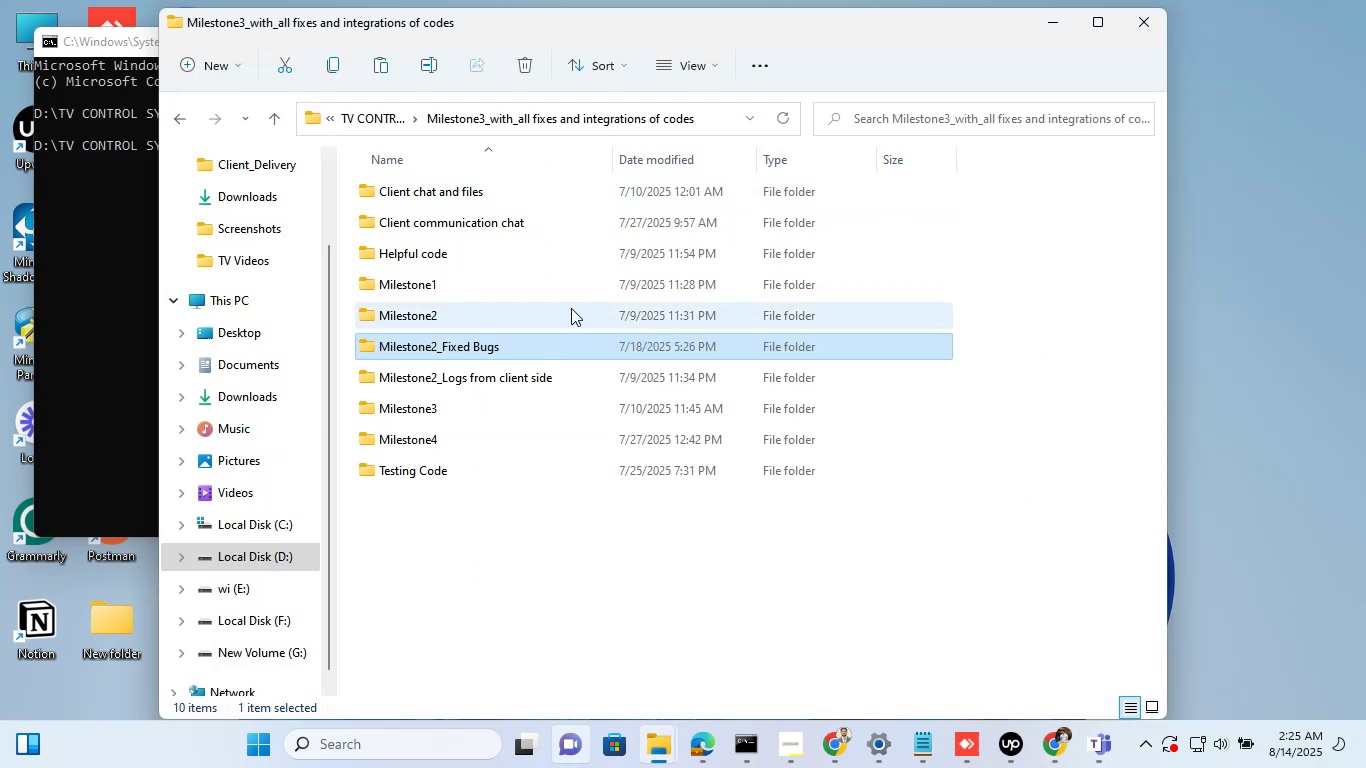 
left_click([534, 605])
 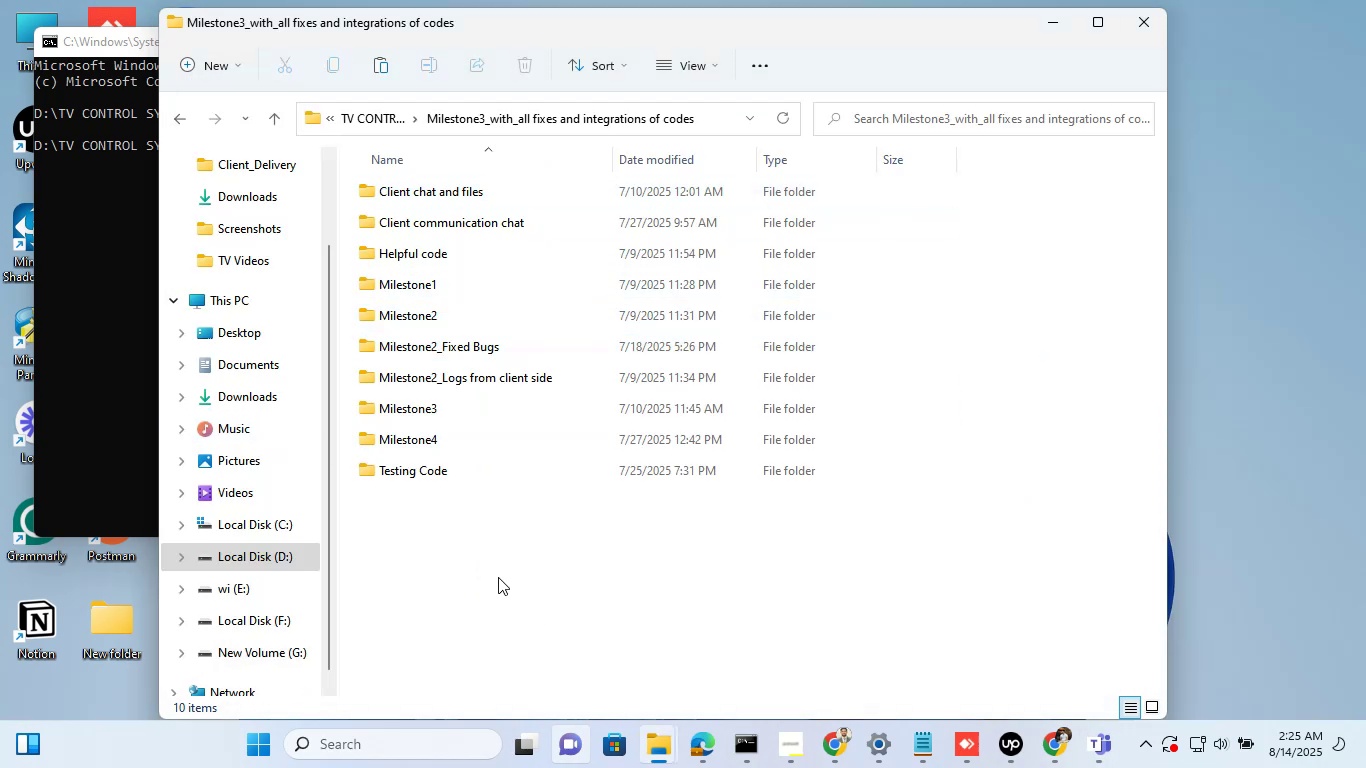 
right_click([468, 584])
 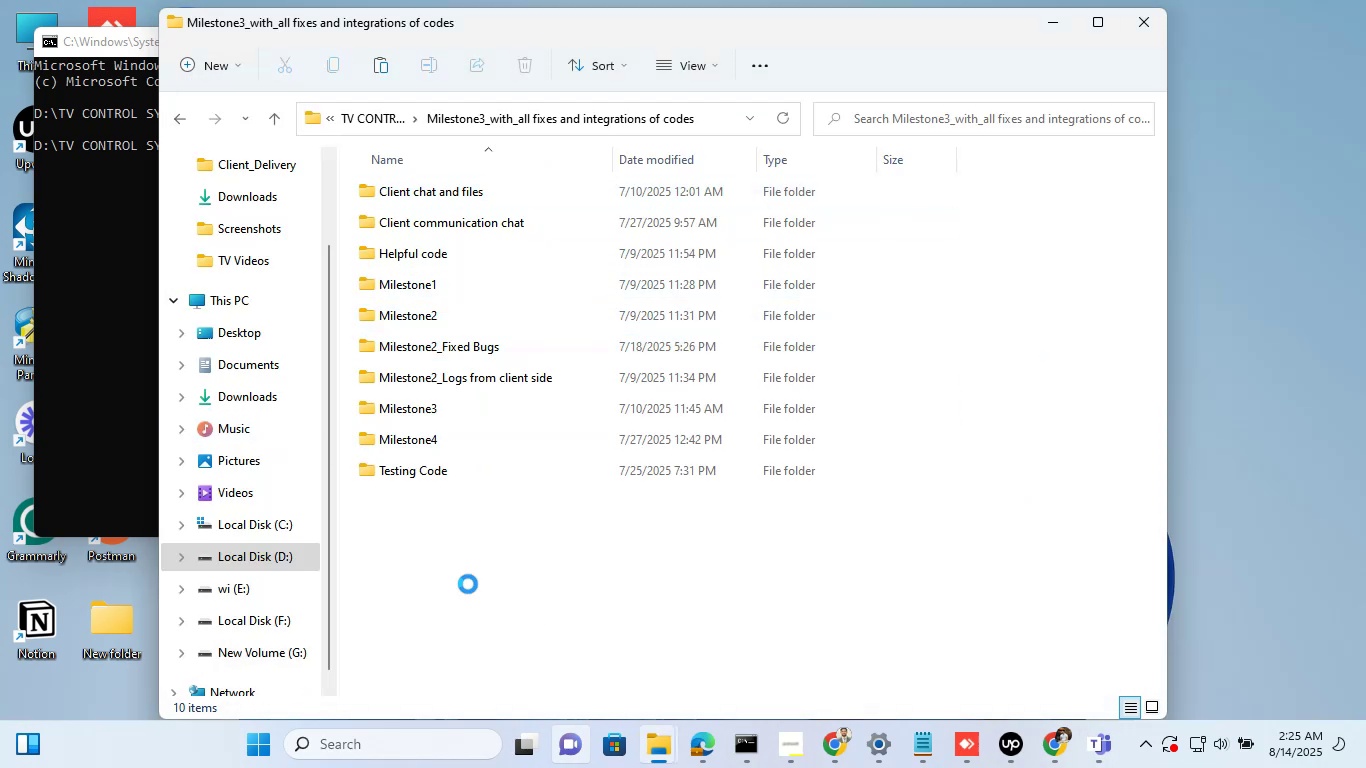 
mouse_move([490, 536])
 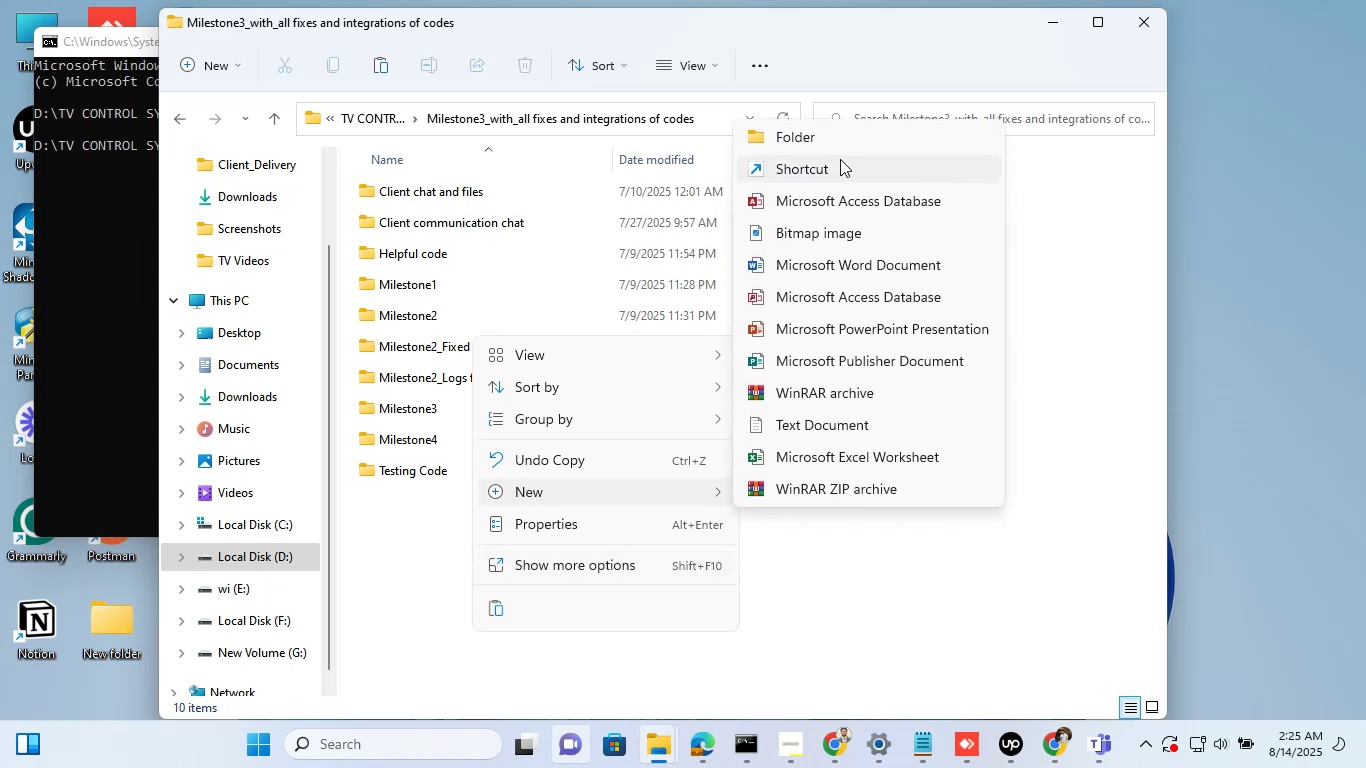 
left_click([840, 128])
 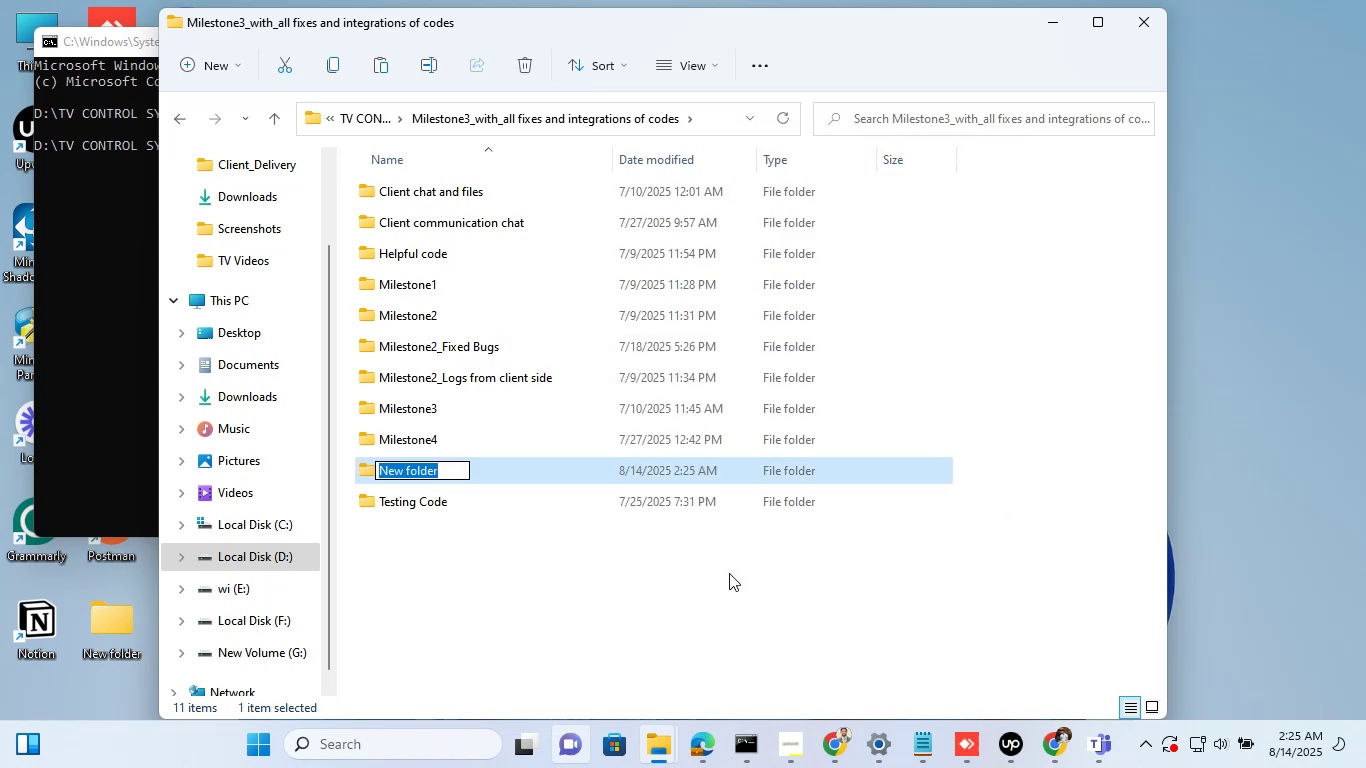 
key(Backspace)
type(Delivered Code In)
key(Backspace)
key(Backspace)
 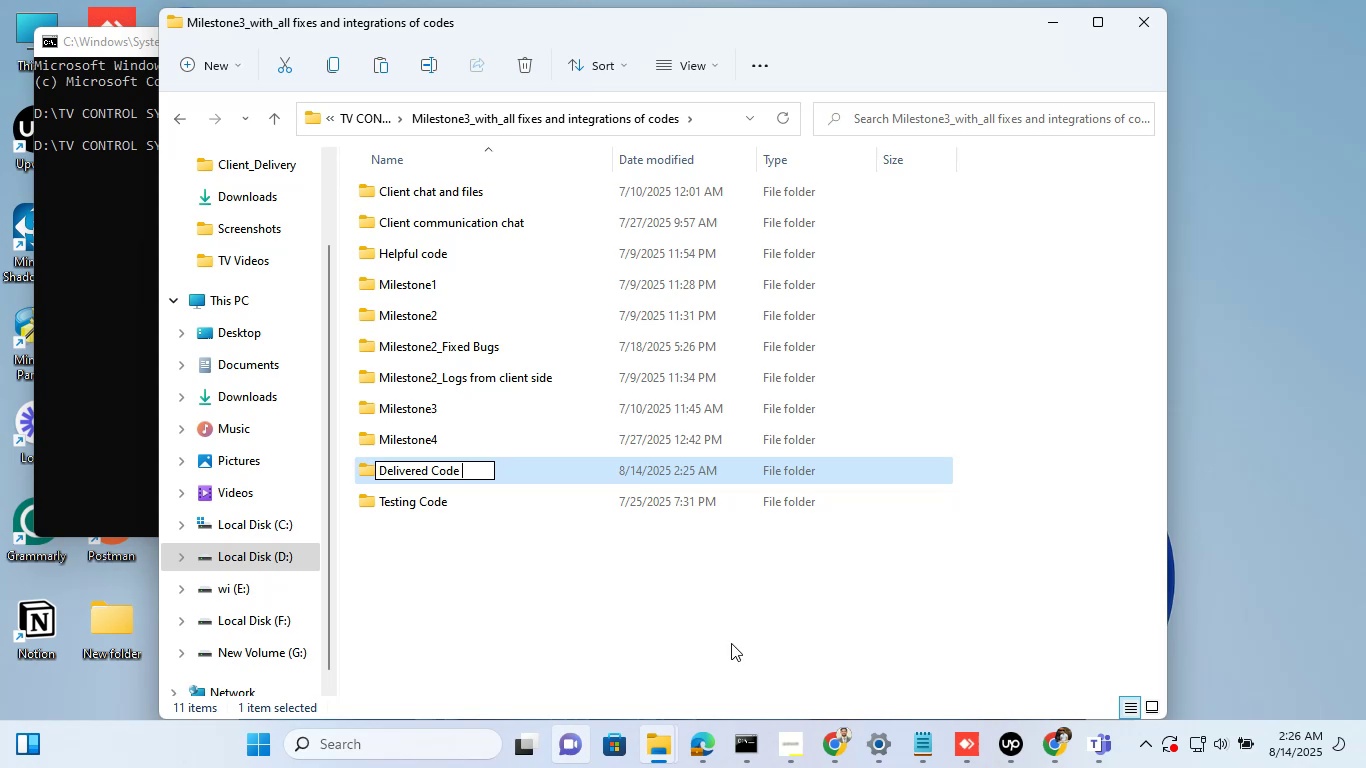 
left_click([731, 587])
 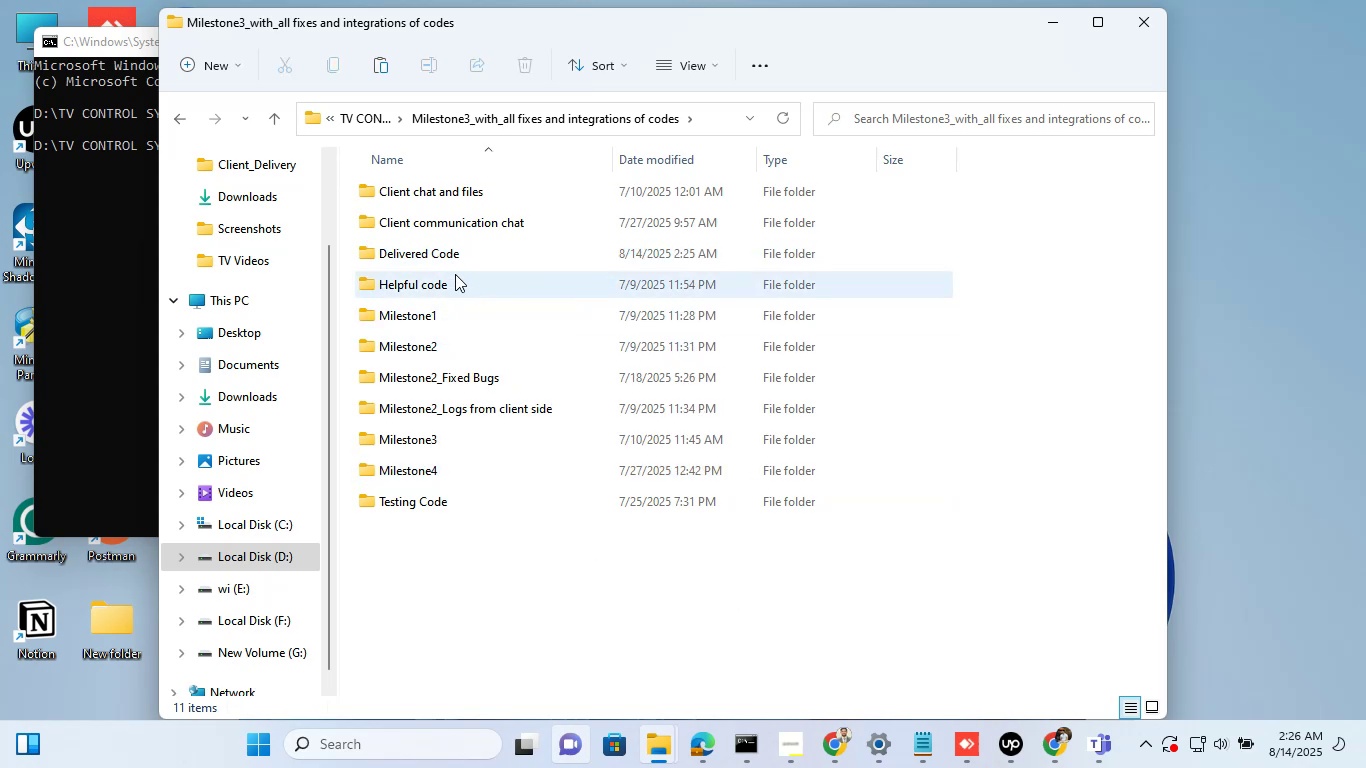 
double_click([455, 255])
 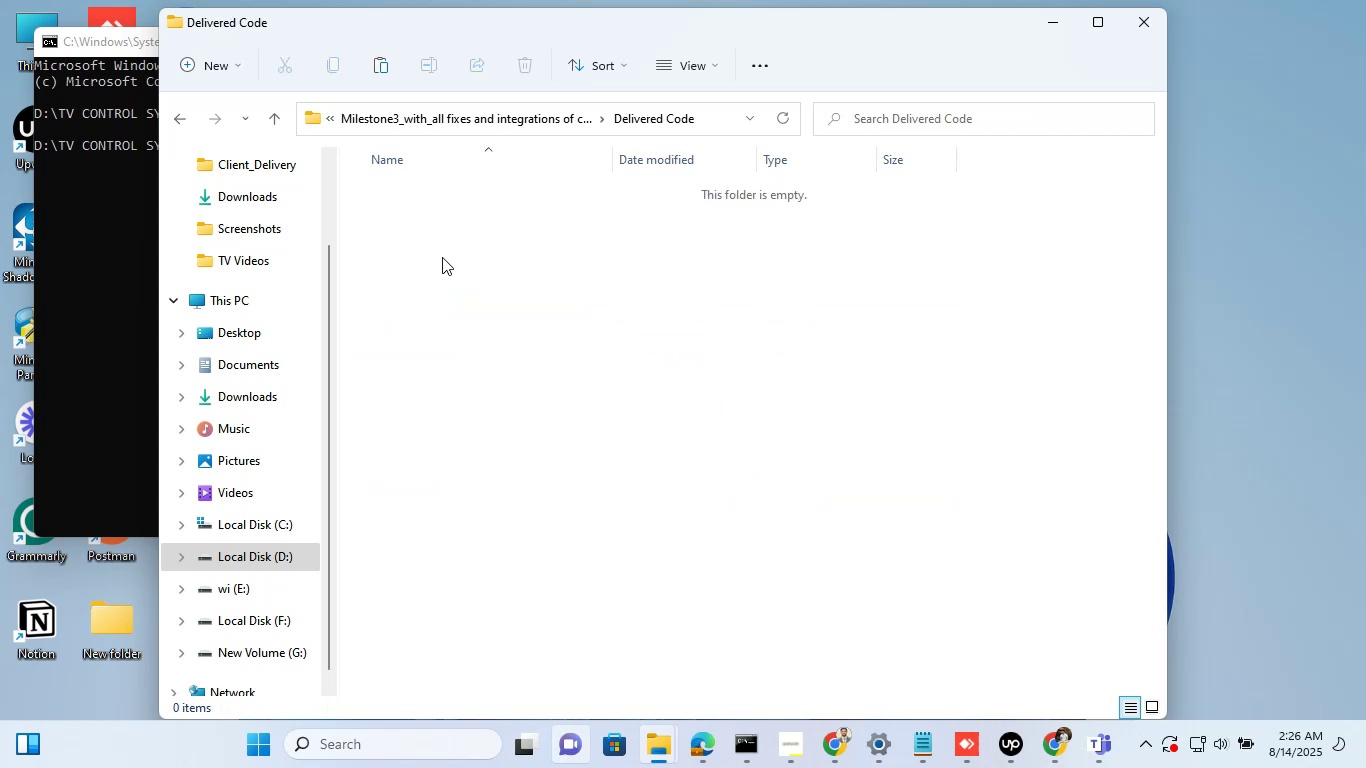 
right_click([442, 257])
 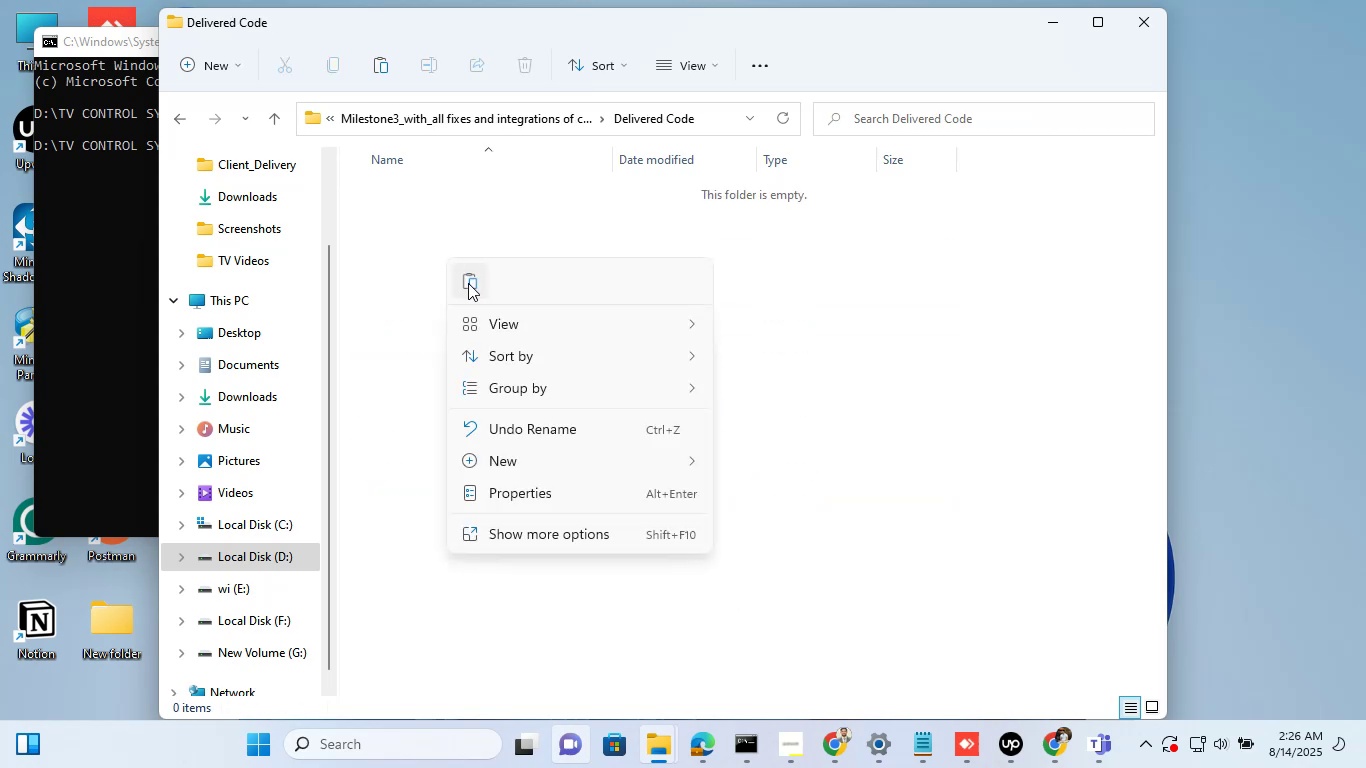 
left_click([468, 283])
 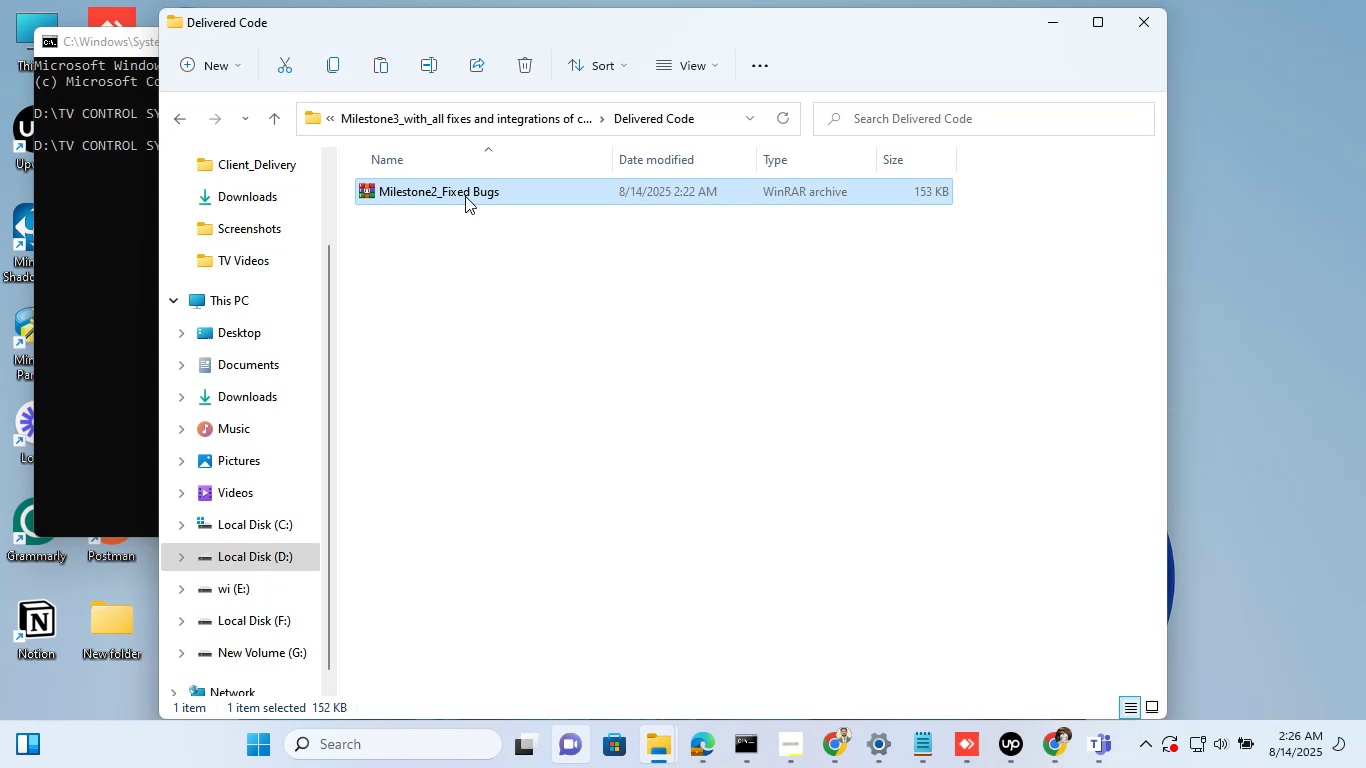 
right_click([465, 196])
 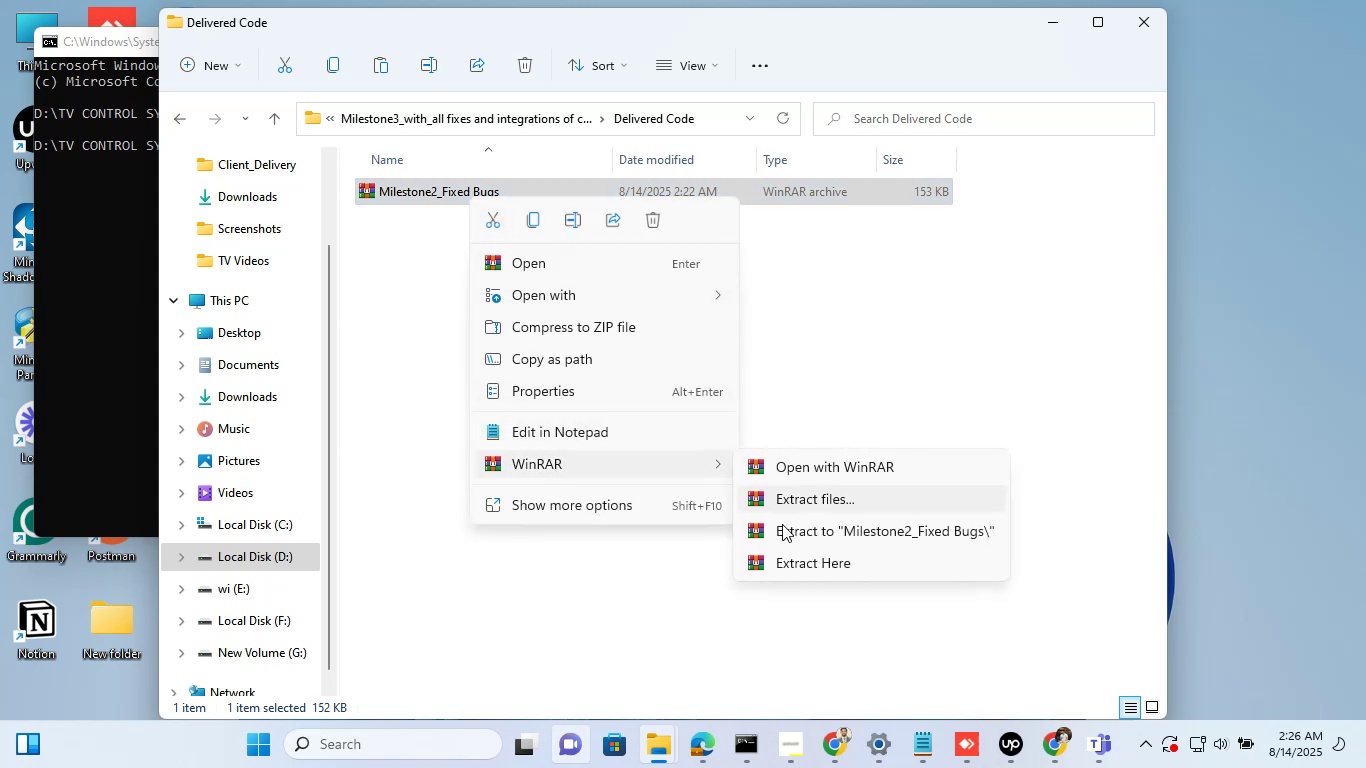 
left_click([813, 553])
 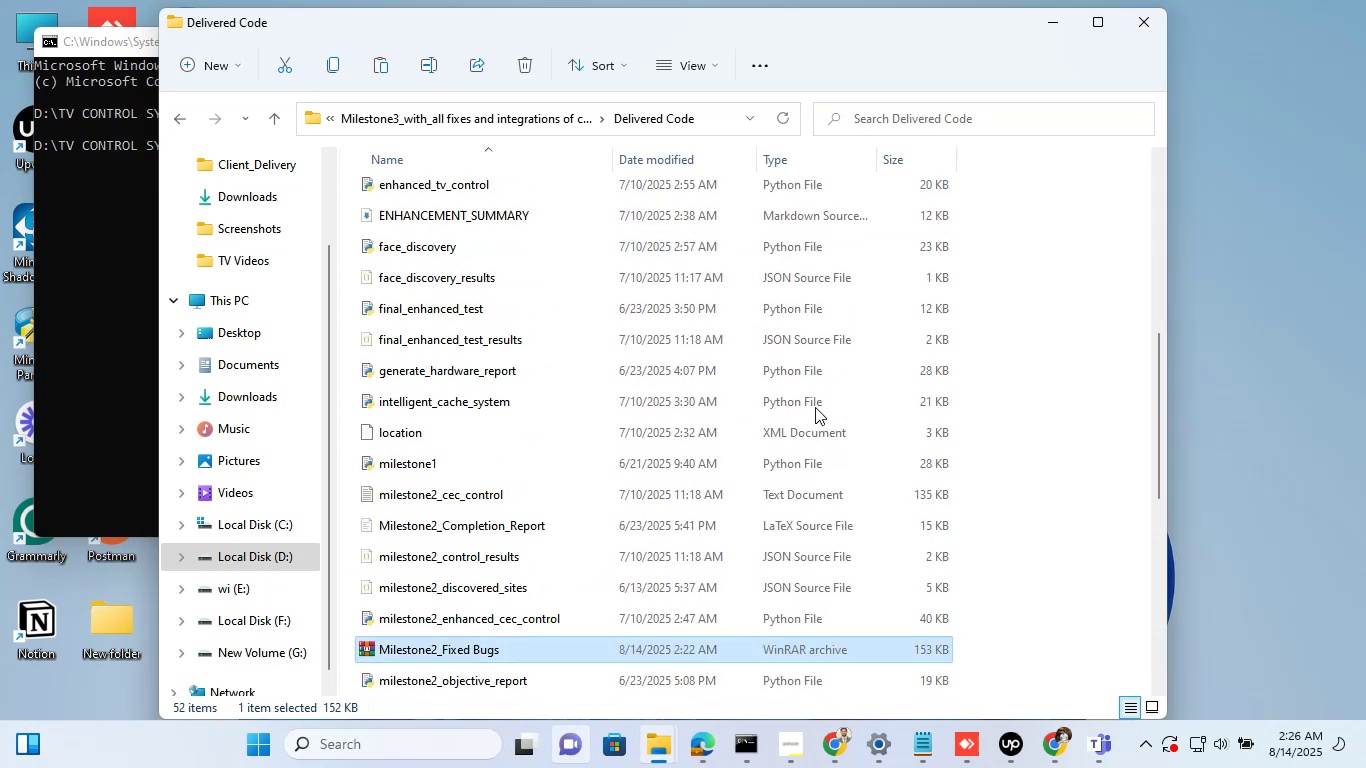 
wait(8.75)
 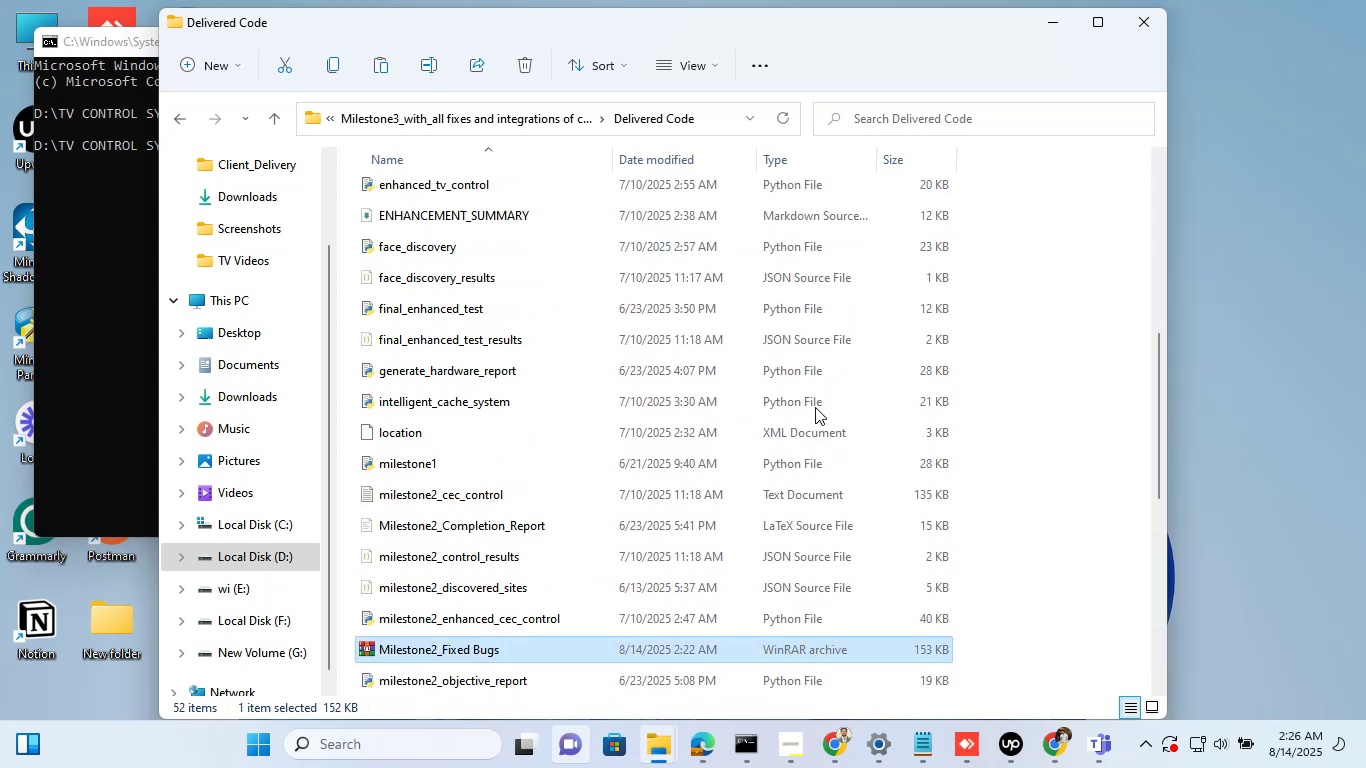 
left_click([712, 123])
 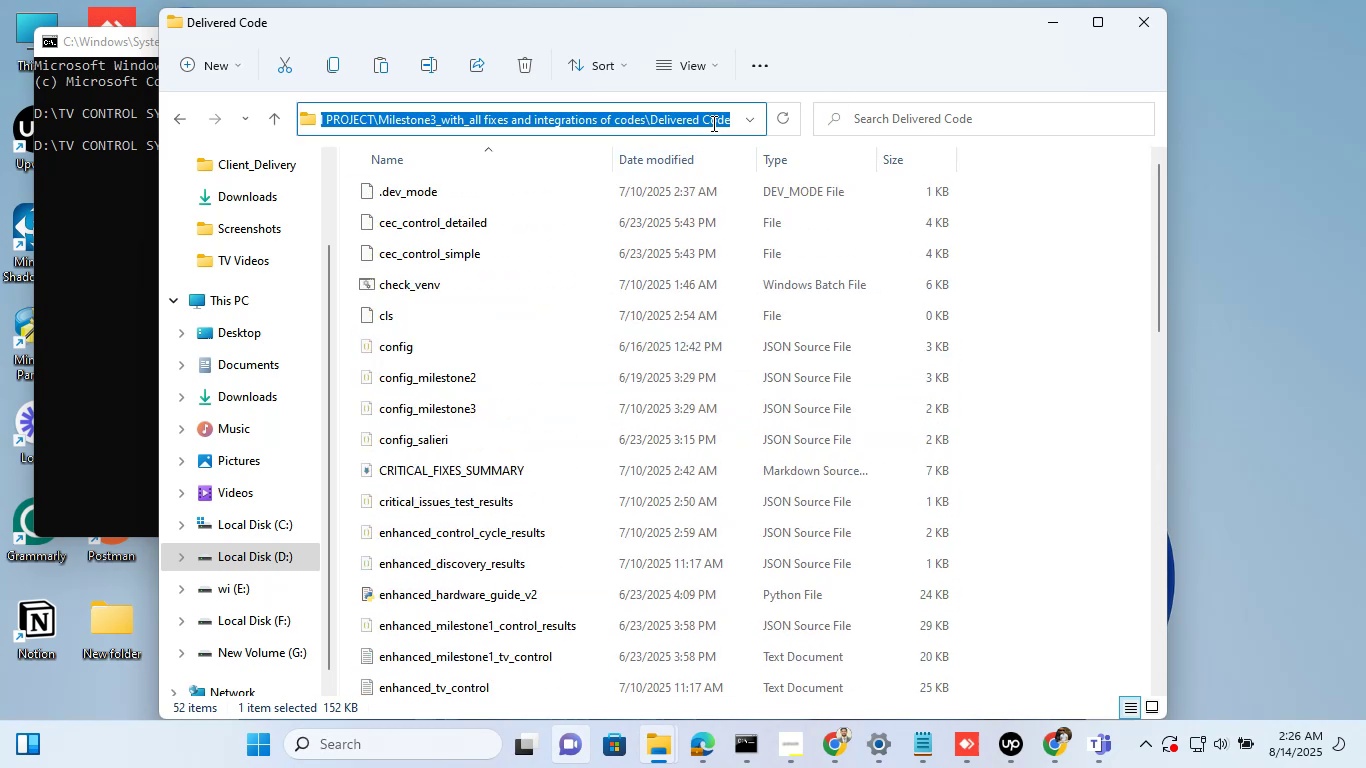 
key(Backspace)
type(cmd)
 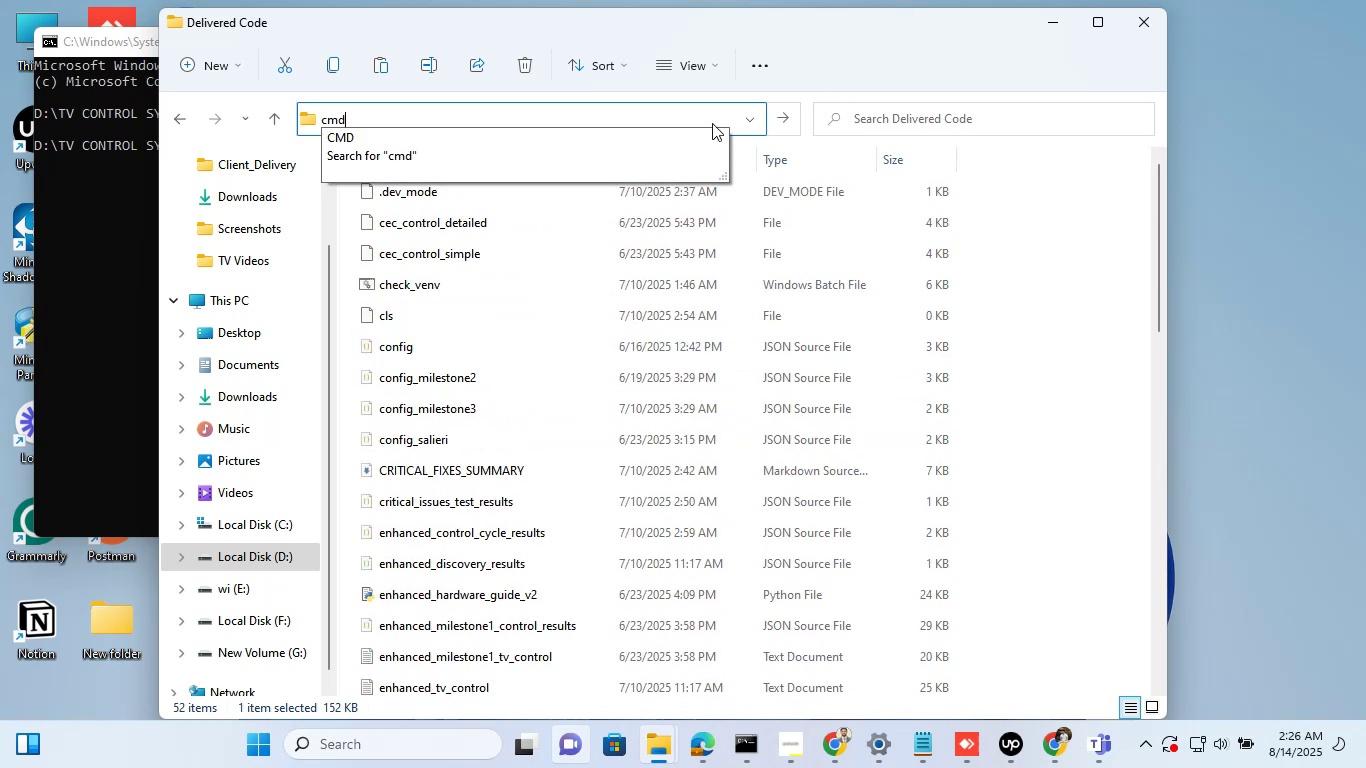 
key(Enter)
 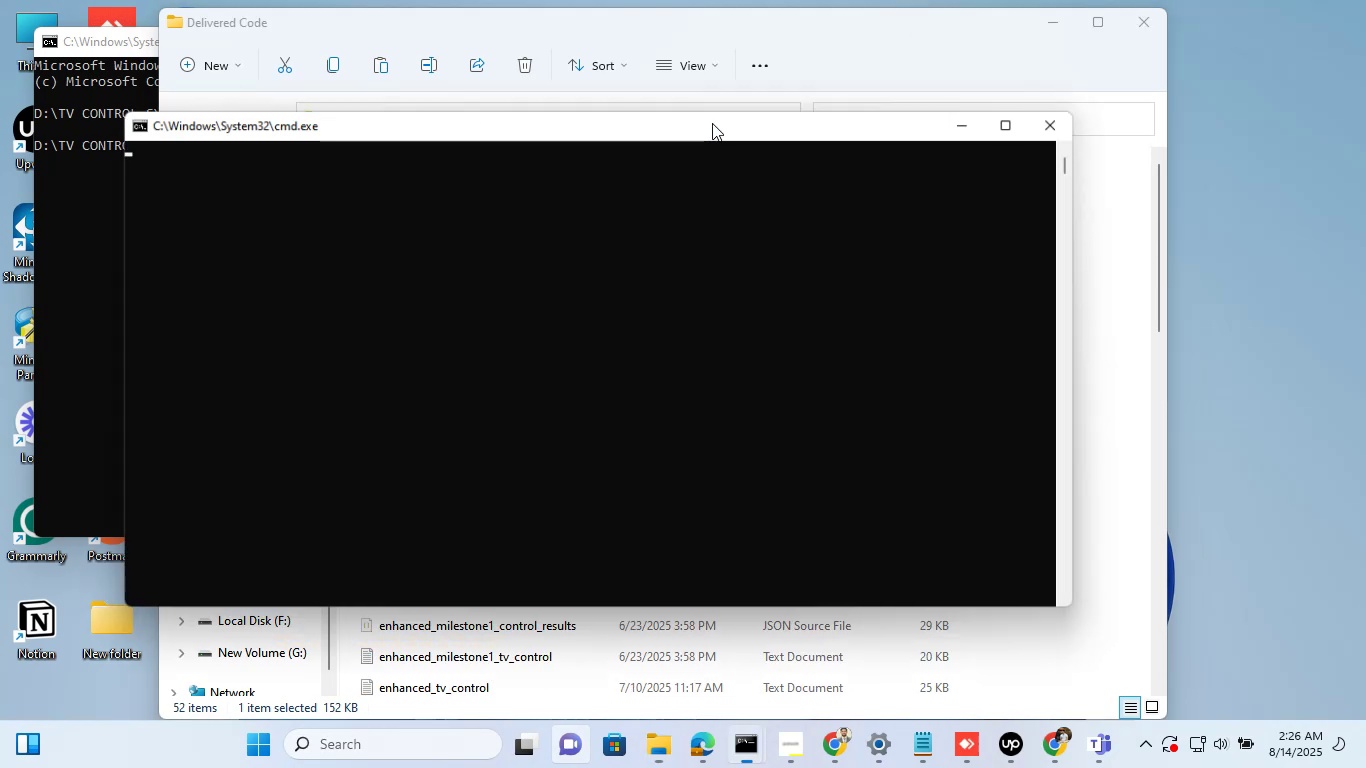 
type(code .)
 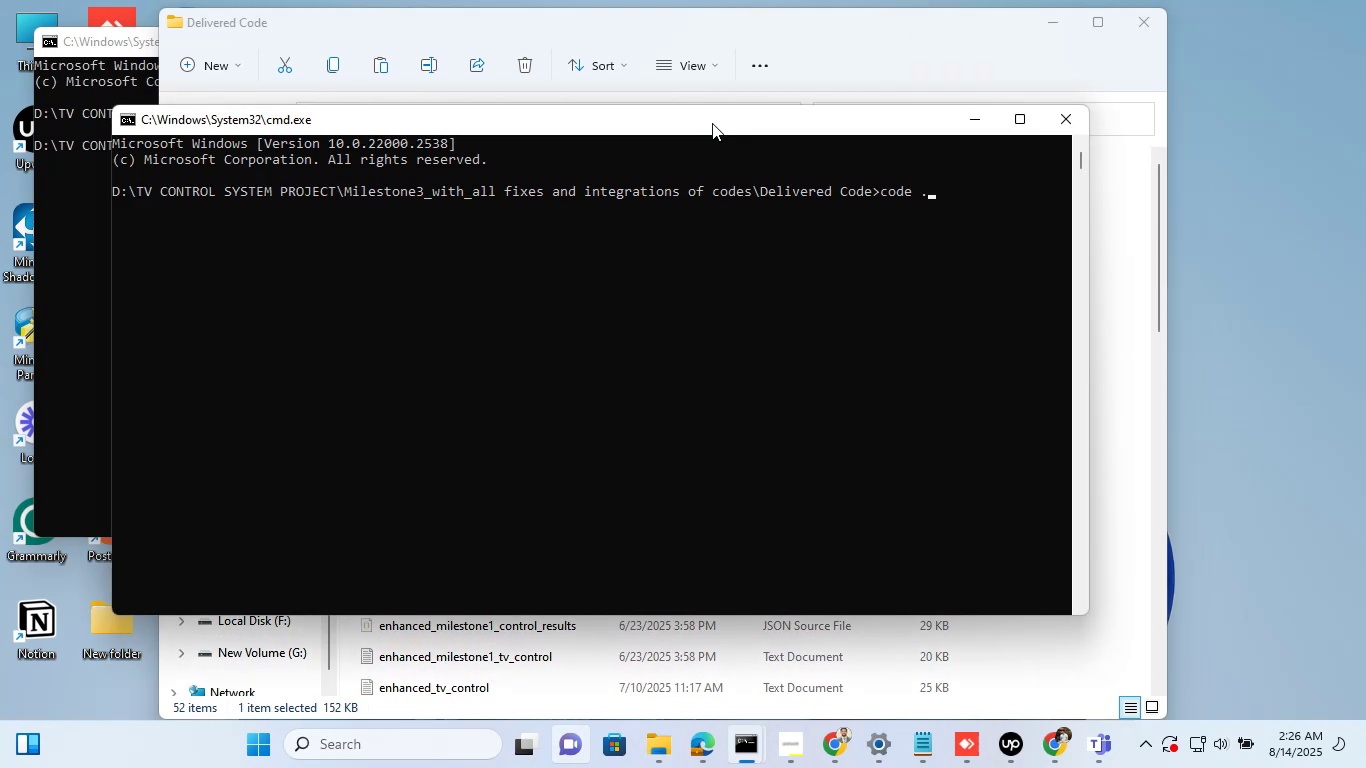 
key(Enter)
 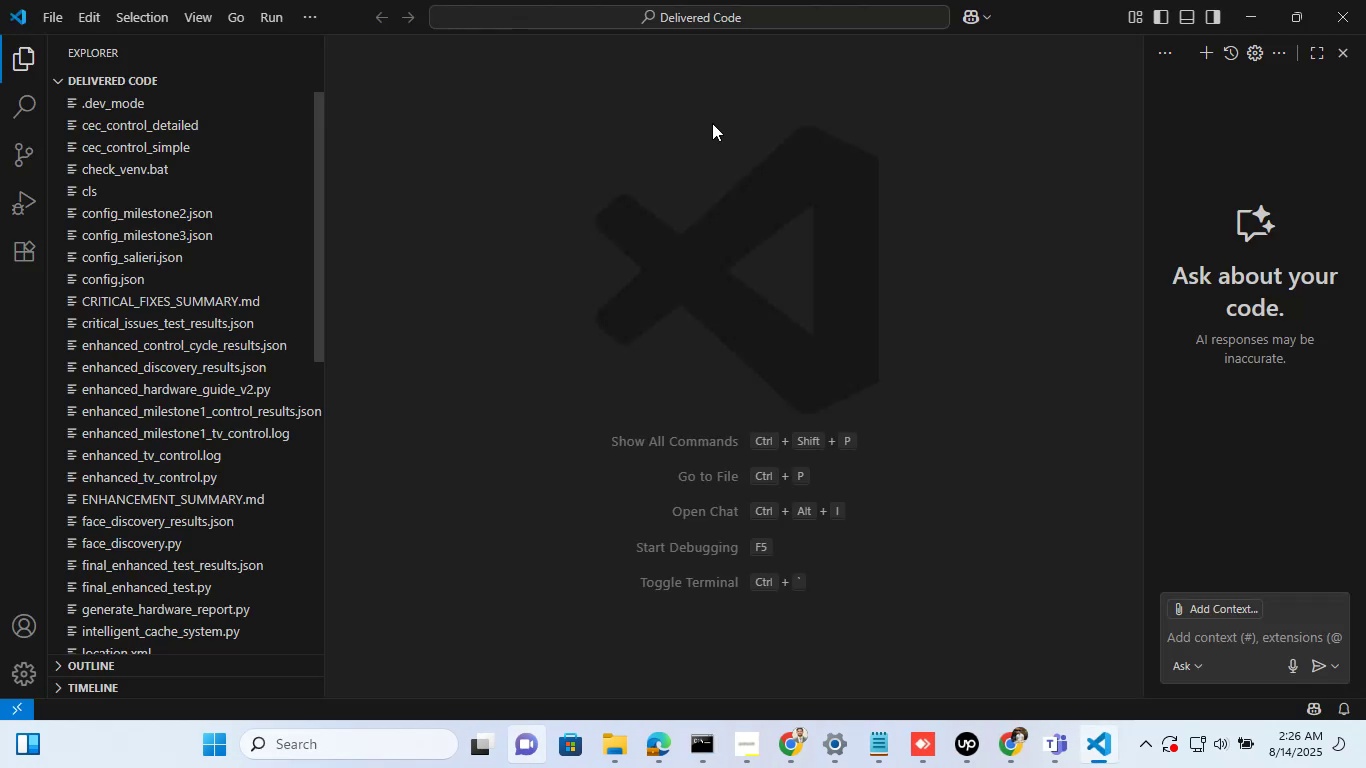 
wait(9.9)
 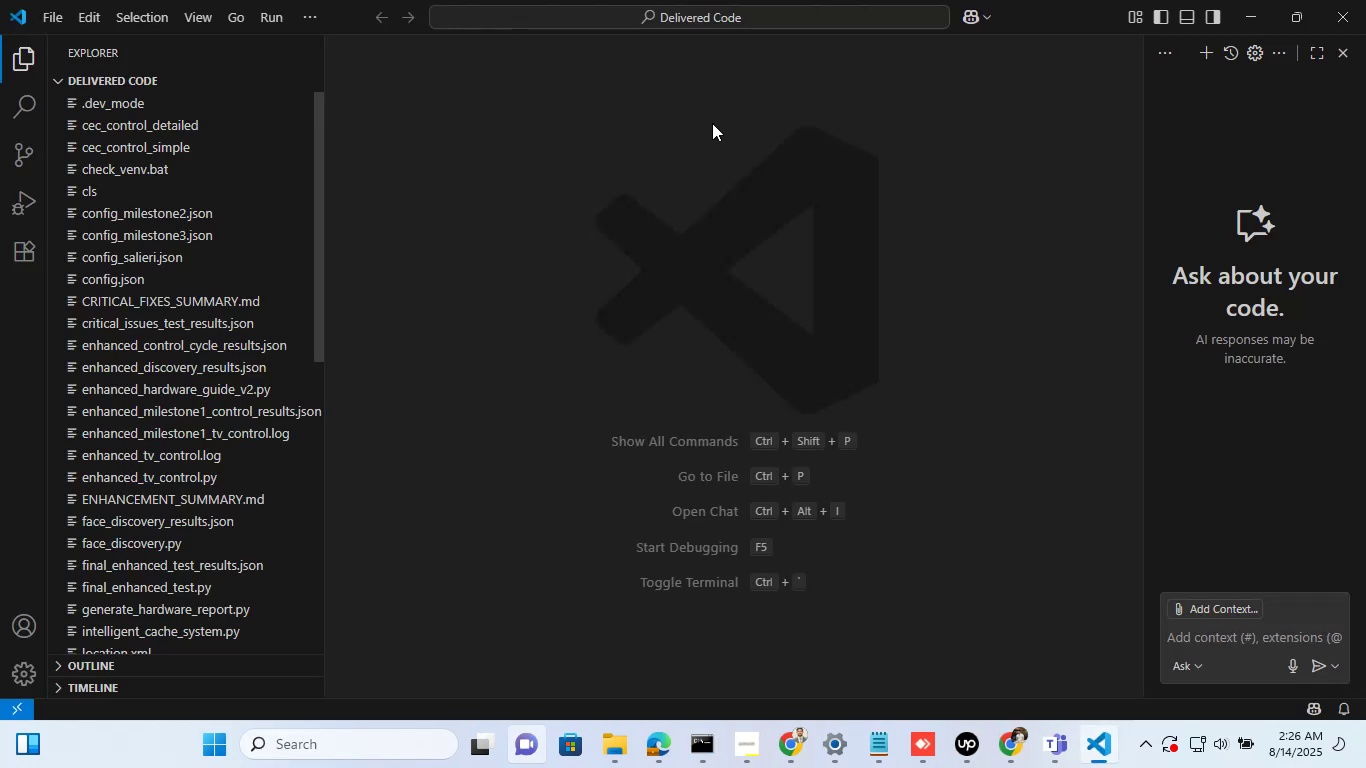 
mouse_move([702, 720])
 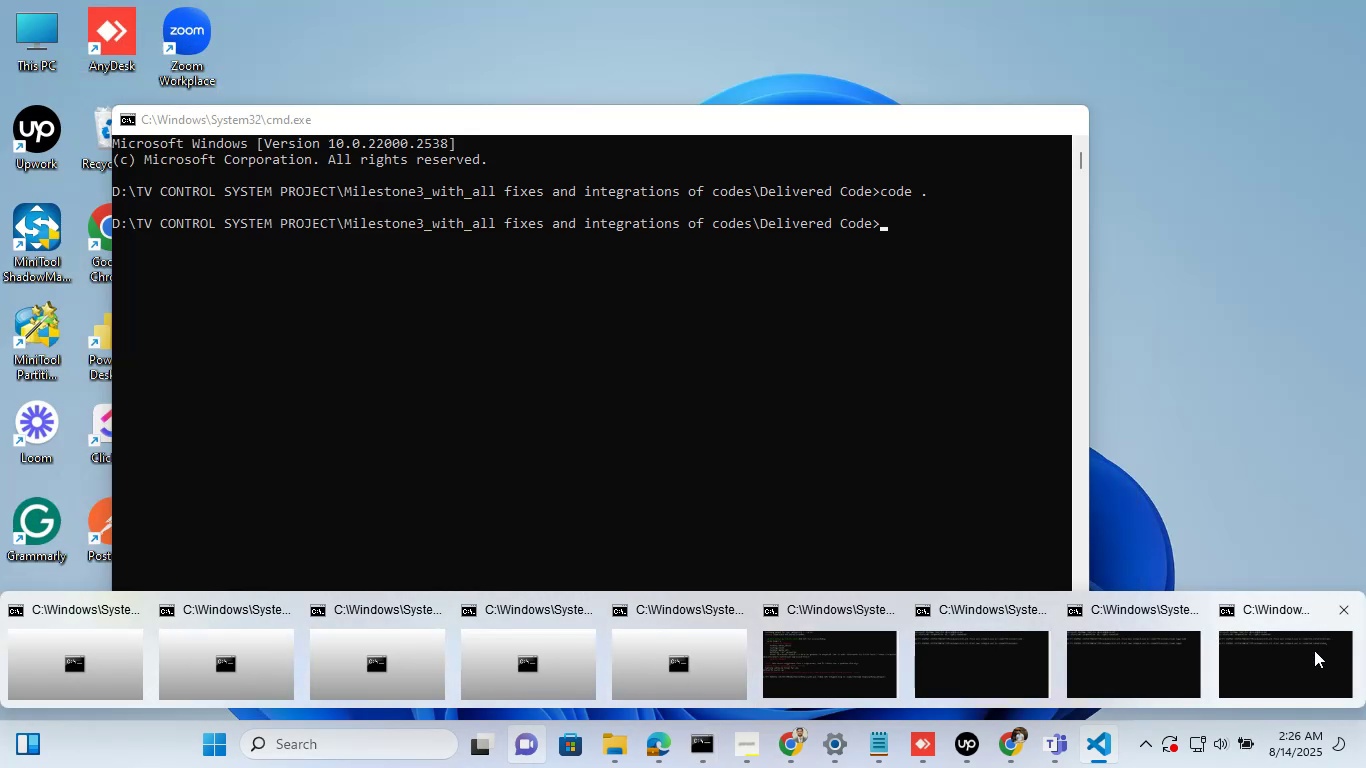 
left_click([1313, 653])
 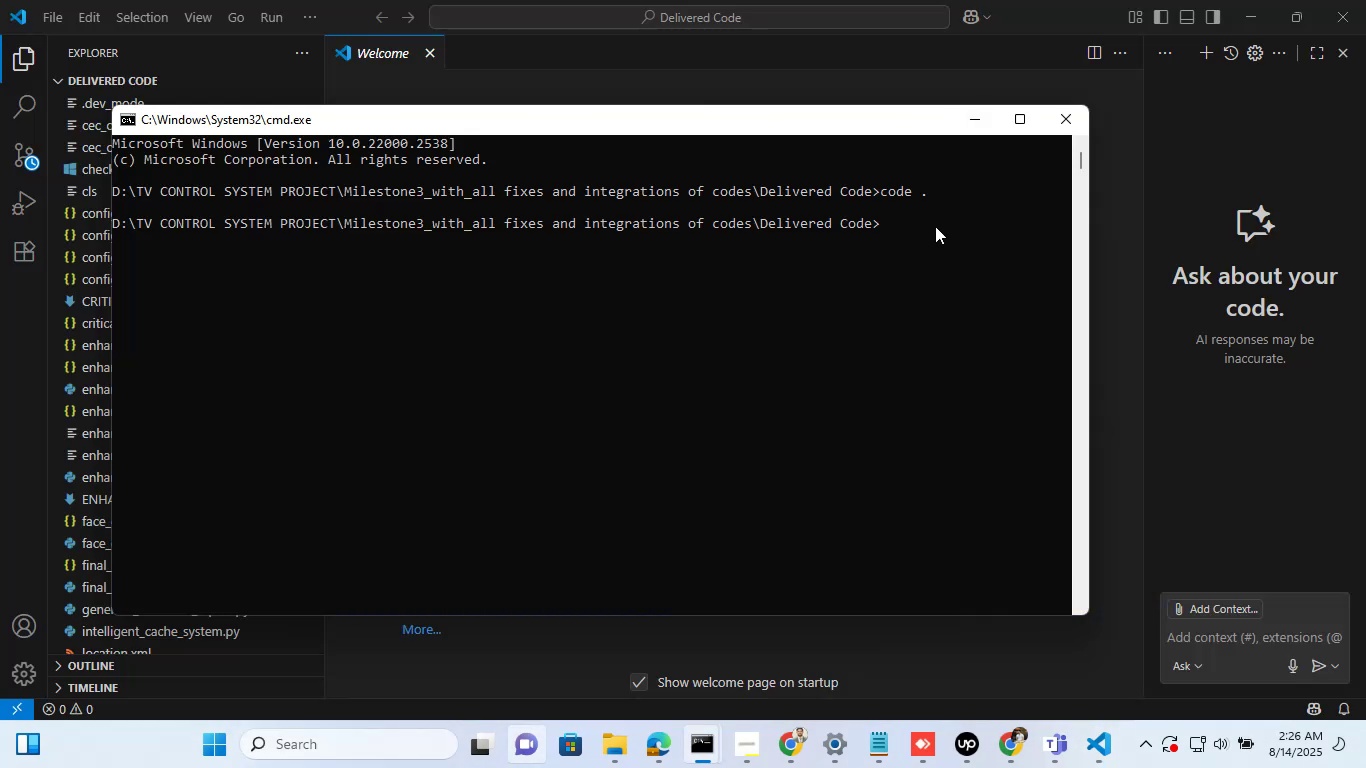 
left_click([935, 226])
 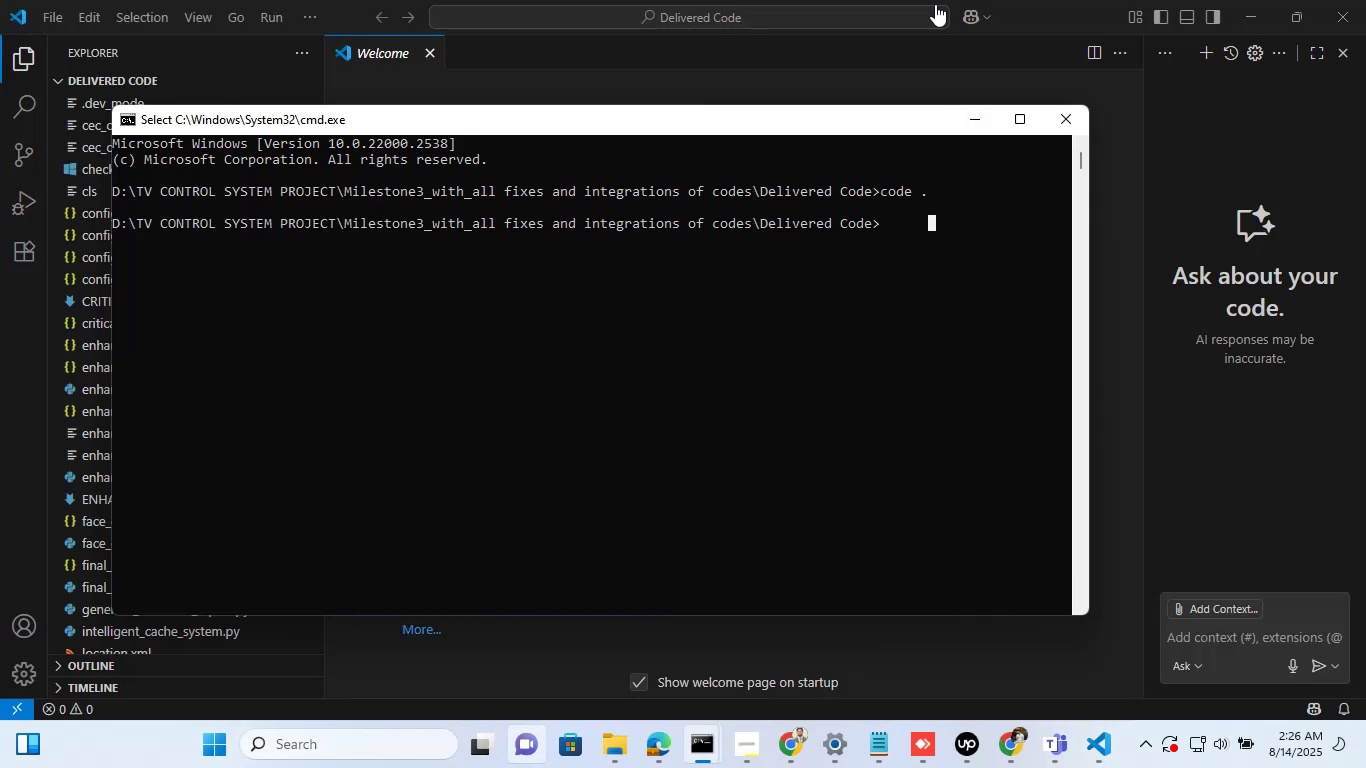 
type(cursor .)
 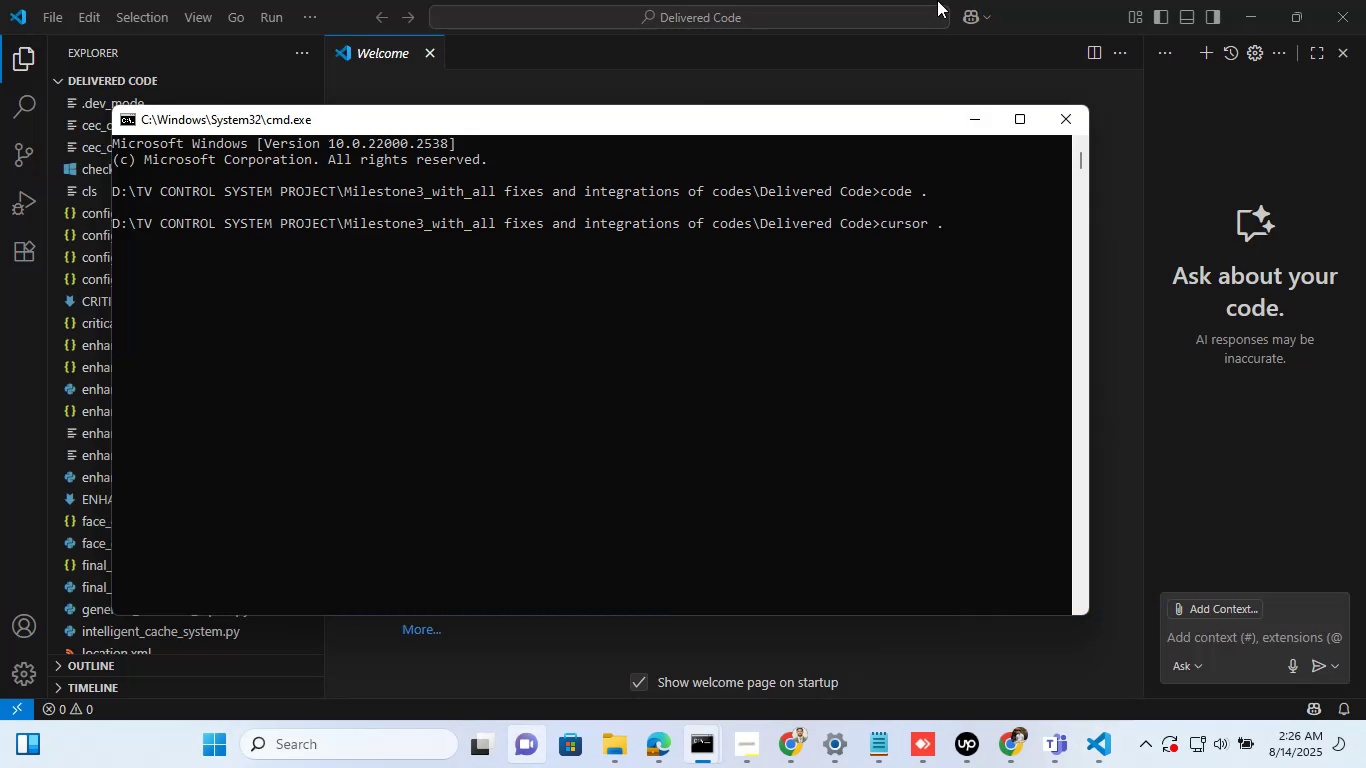 
key(Enter)
 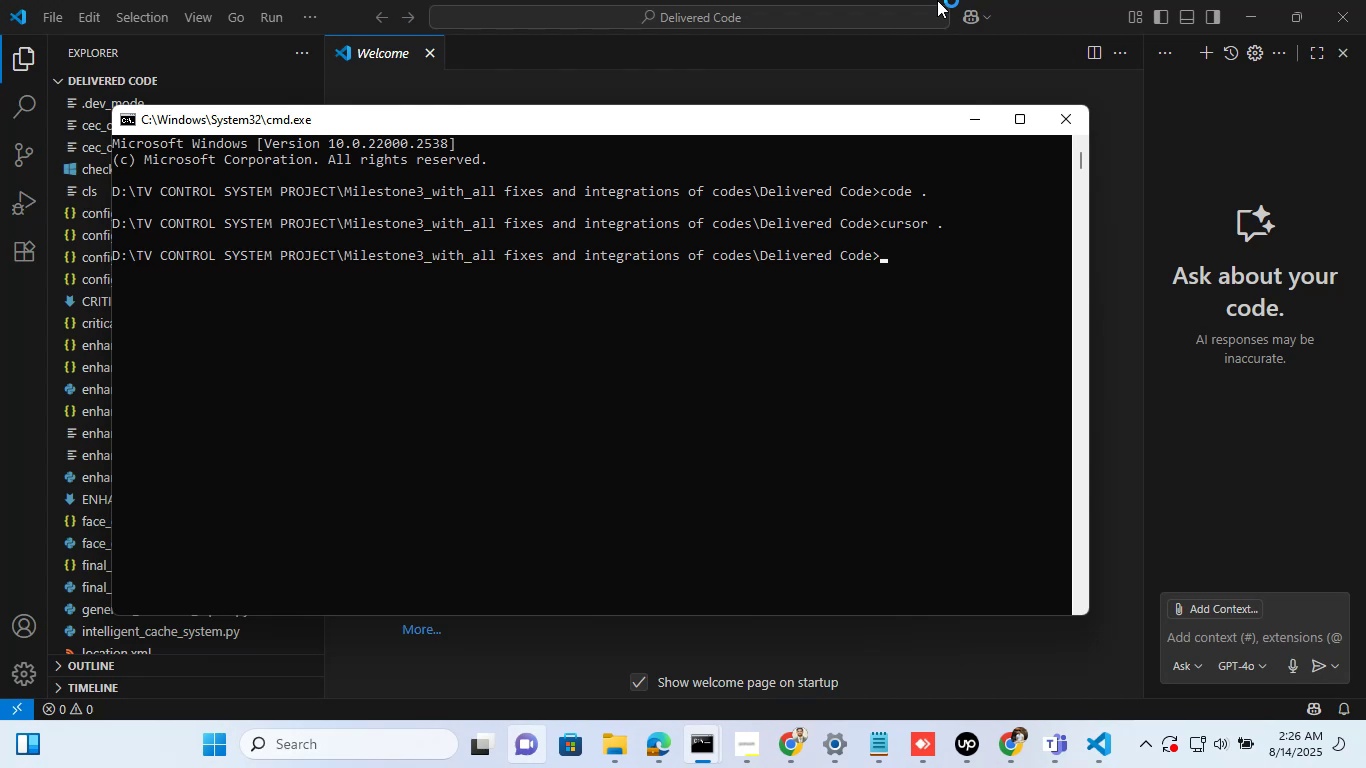 
wait(7.44)
 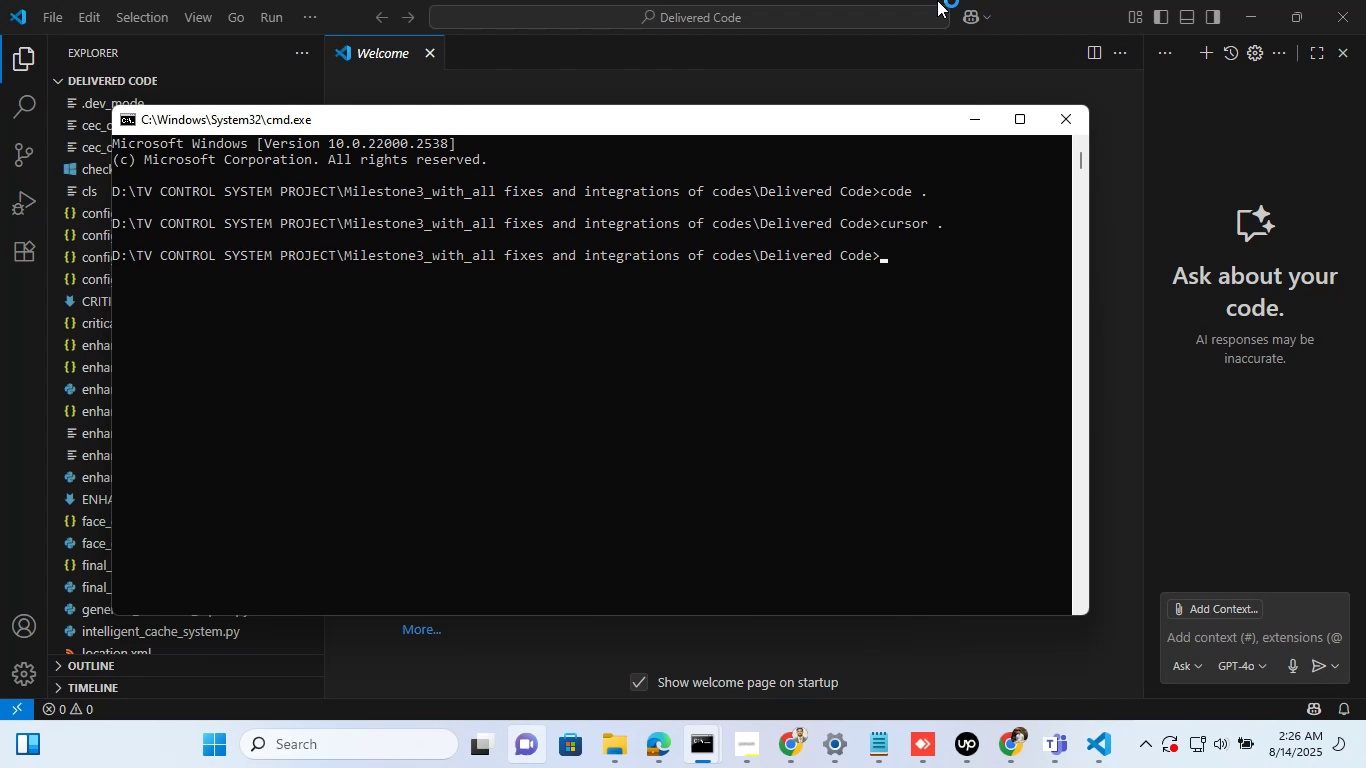 
left_click([977, 118])
 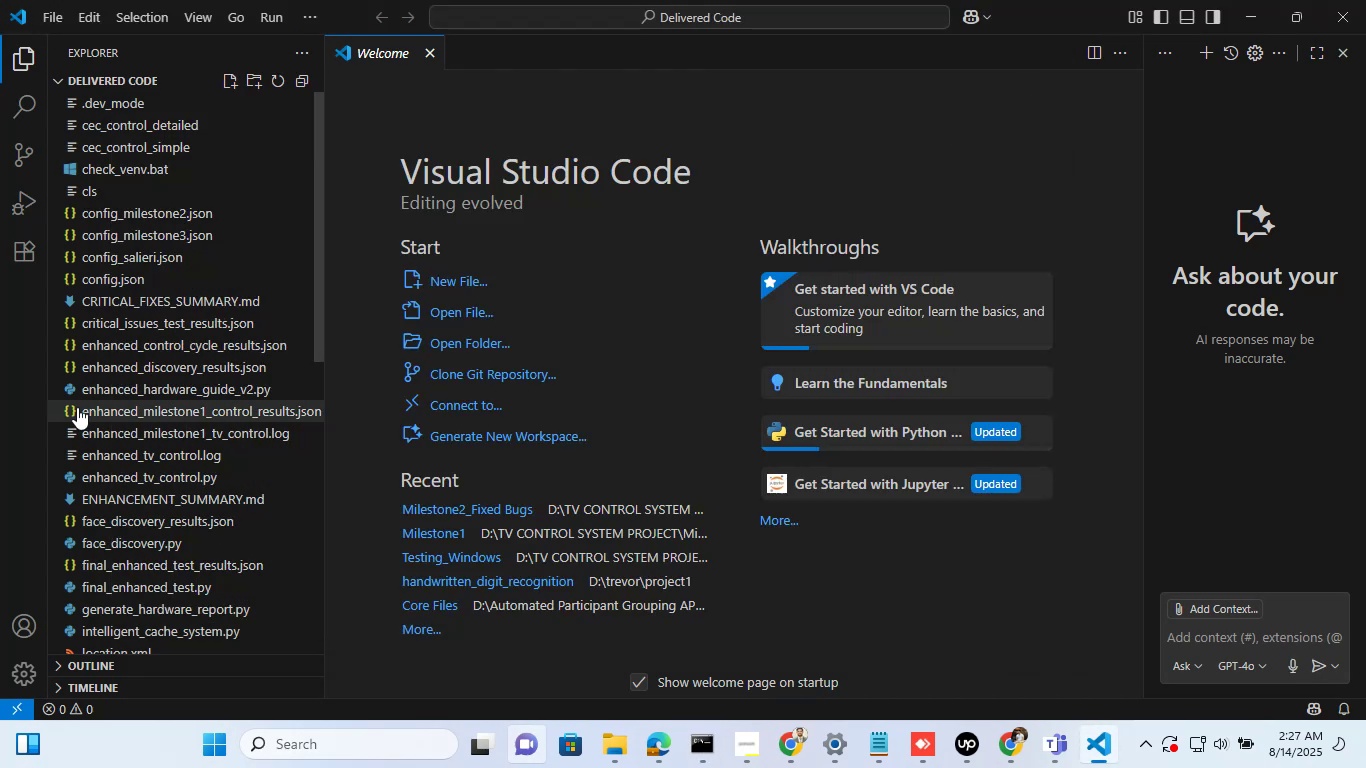 
scroll: coordinate [194, 424], scroll_direction: down, amount: 2.0
 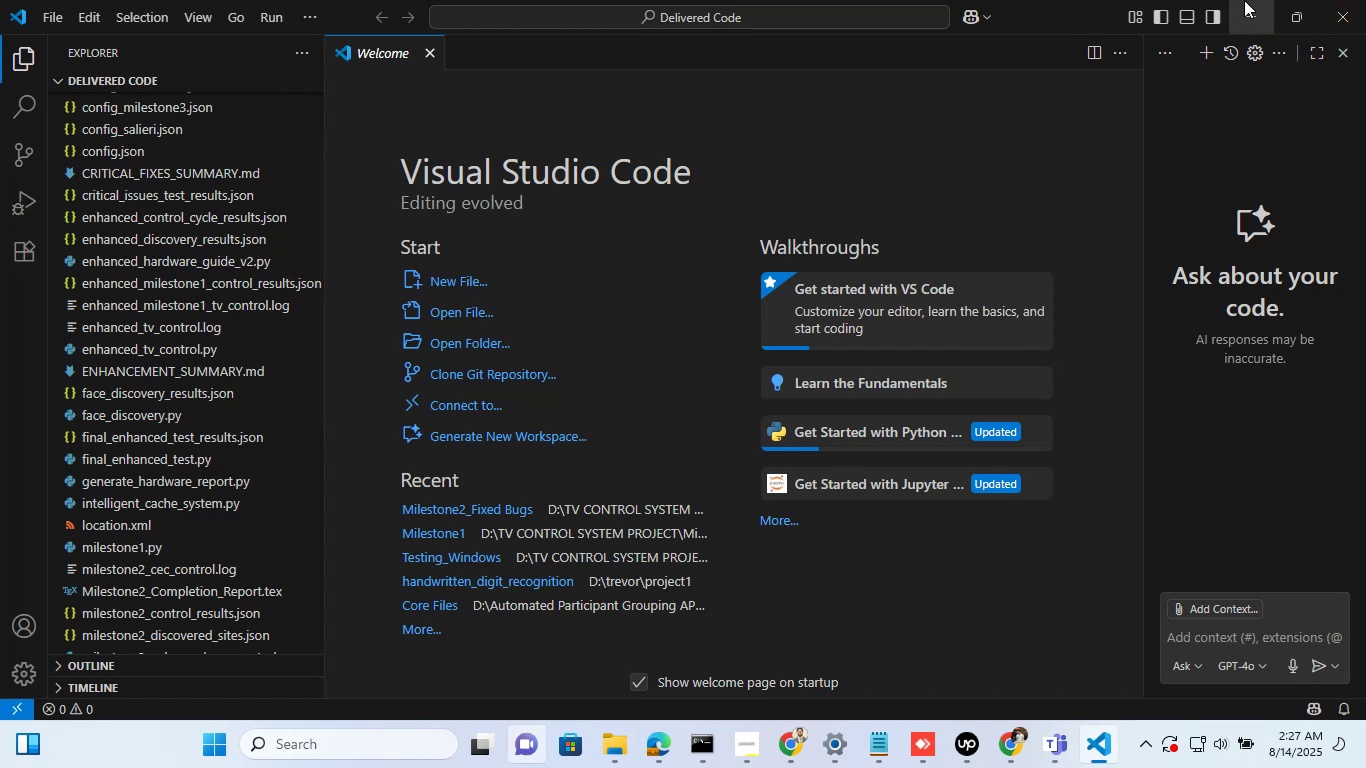 
left_click([1244, 0])
 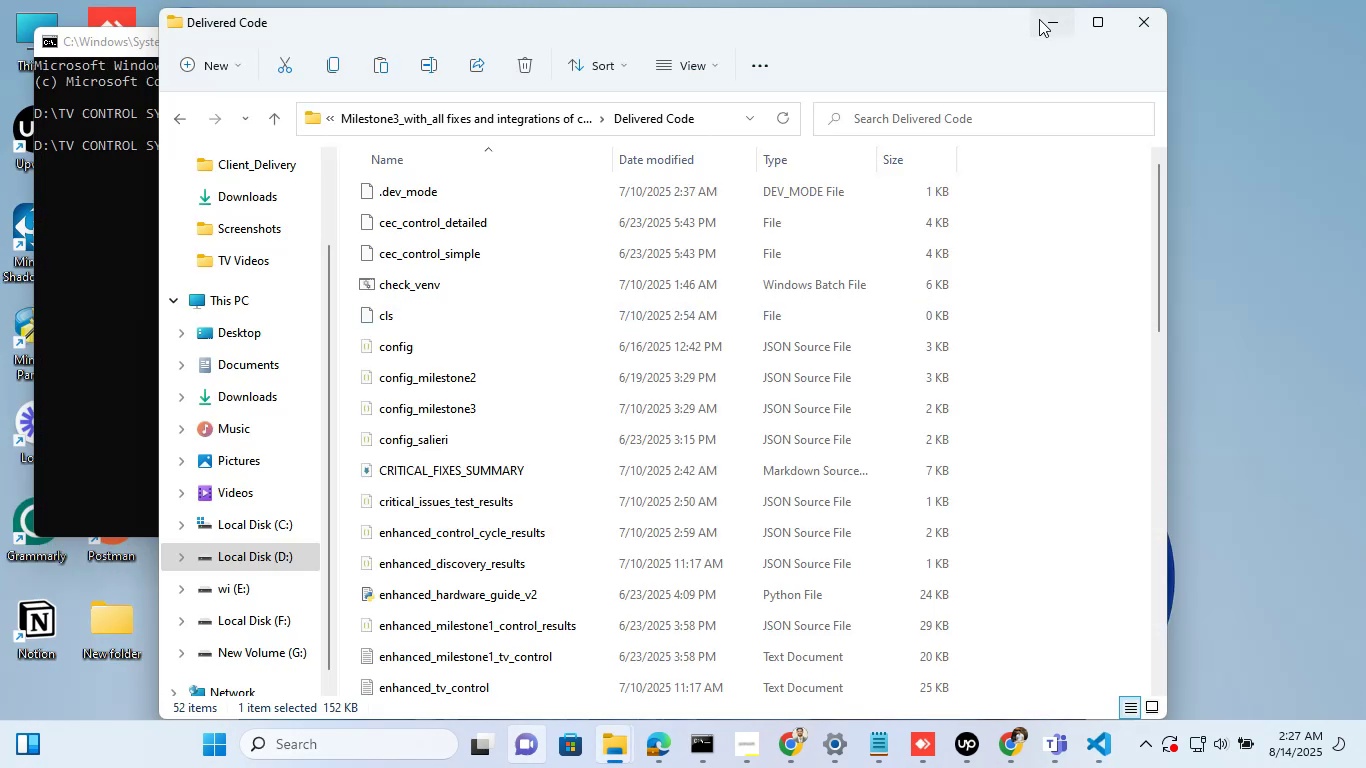 
left_click([1040, 19])
 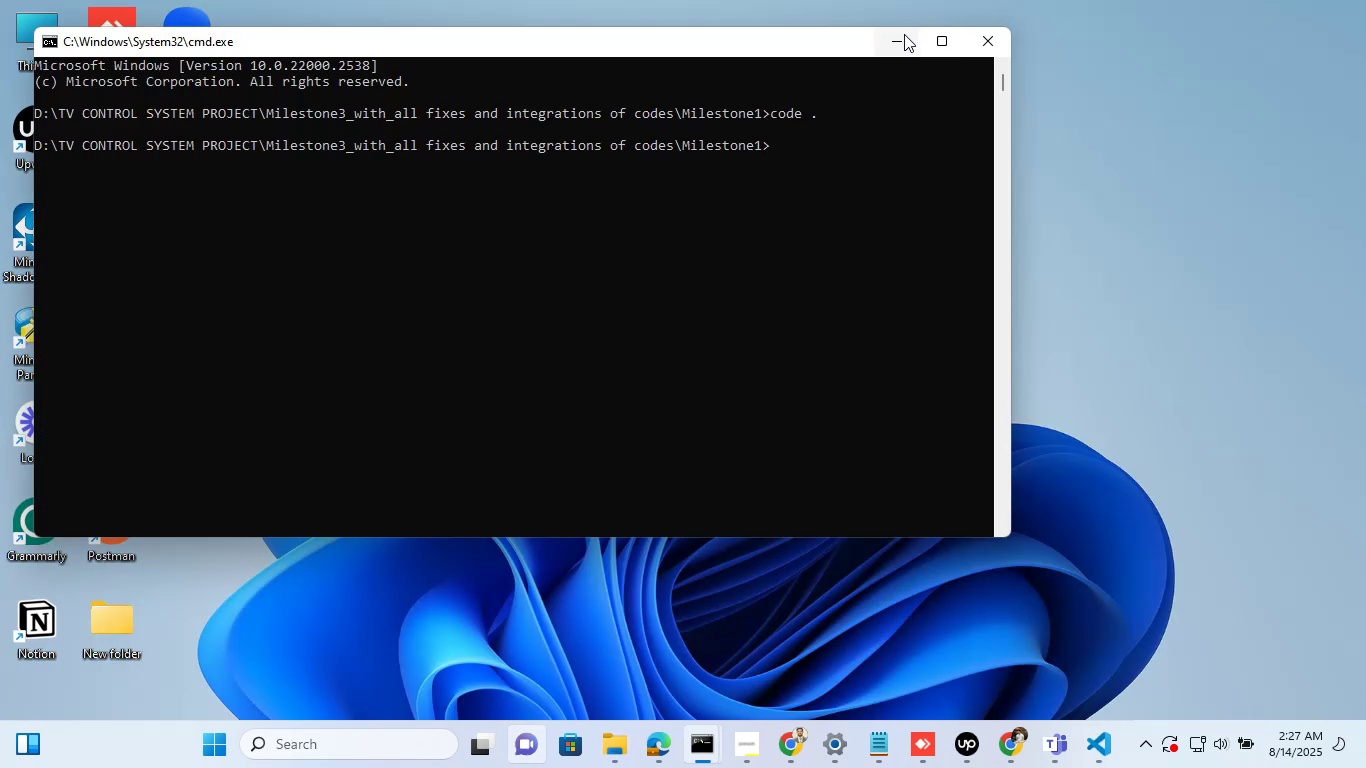 
left_click([904, 34])
 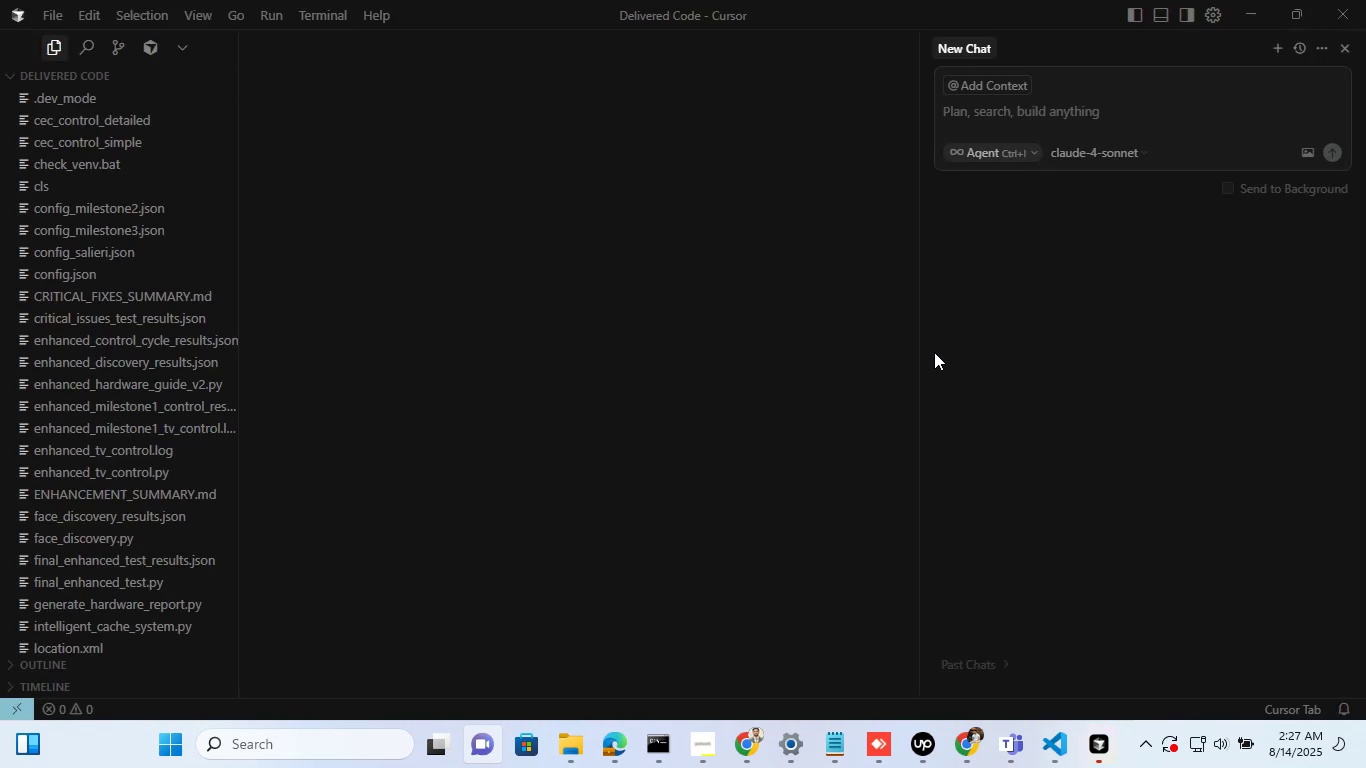 
wait(15.37)
 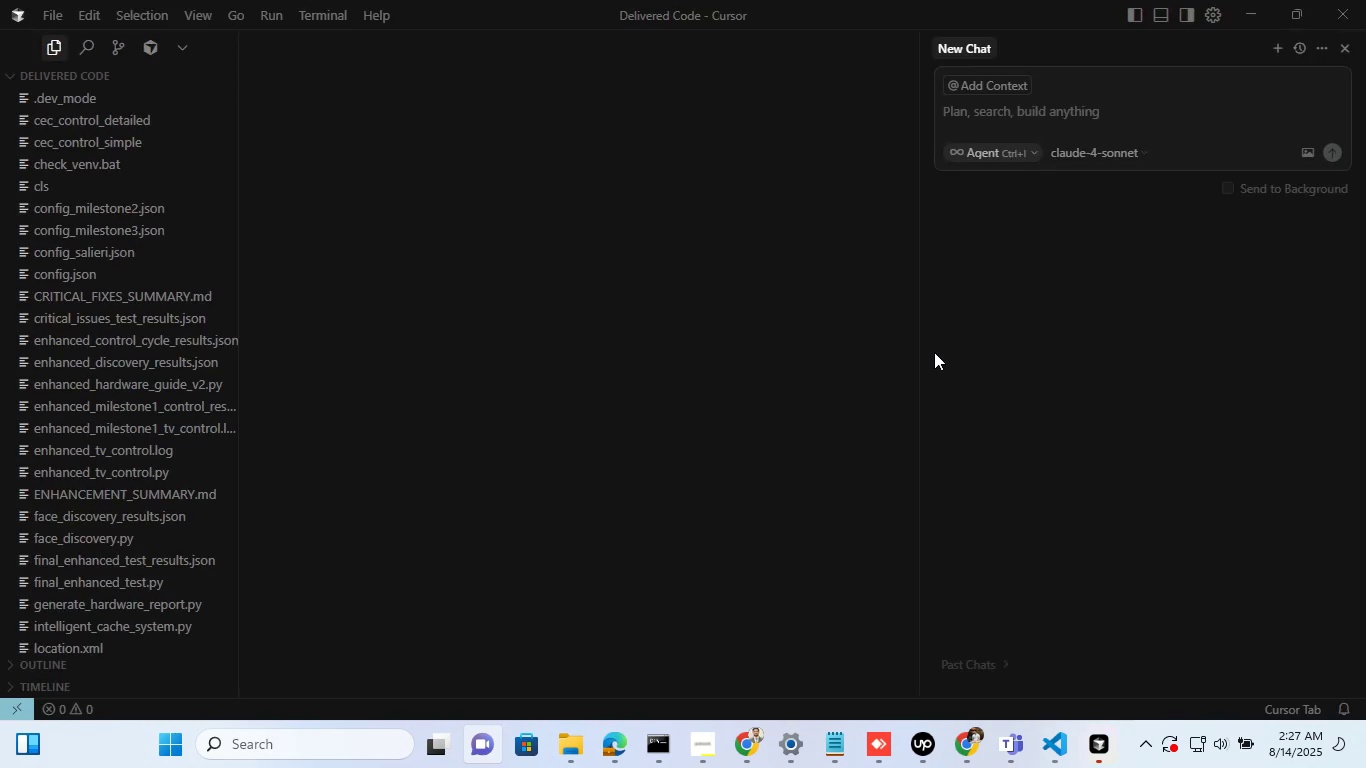 
left_click([133, 157])
 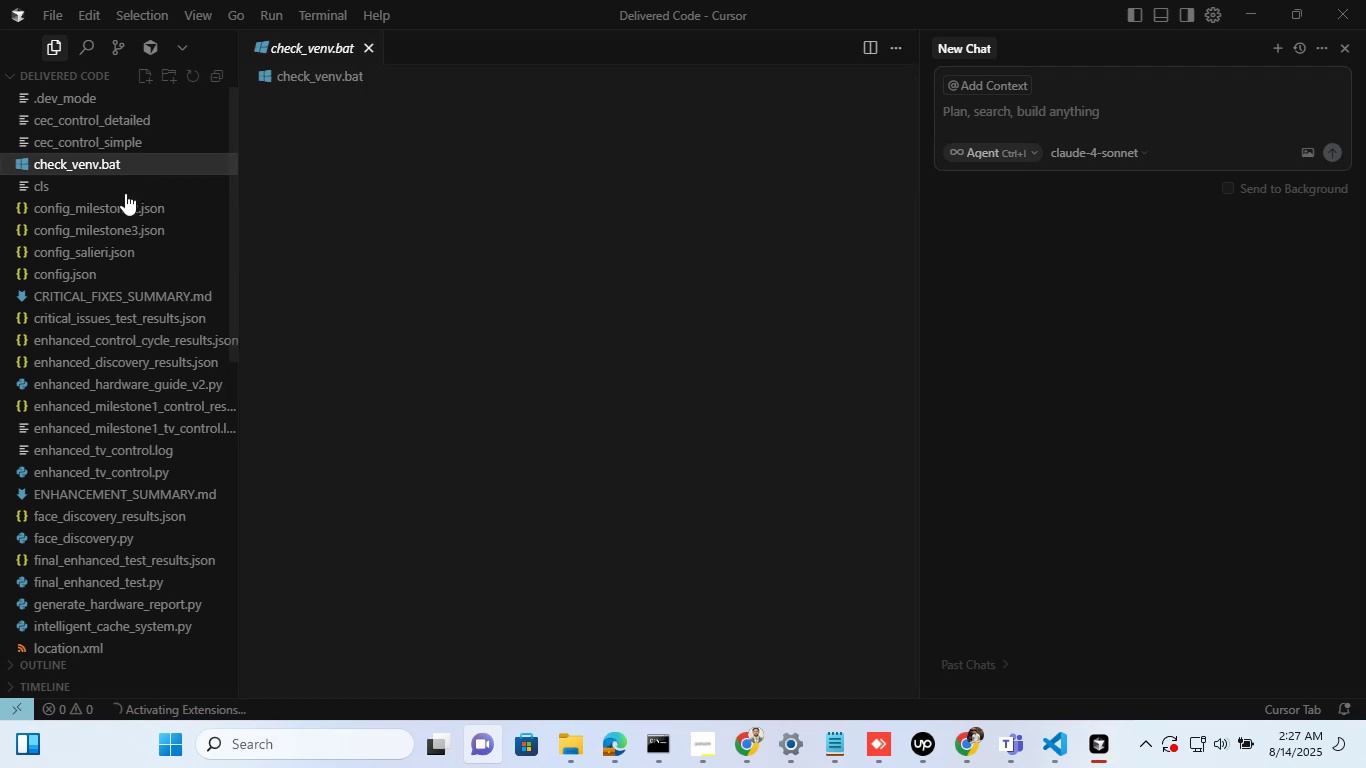 
scroll: coordinate [494, 302], scroll_direction: down, amount: 5.0
 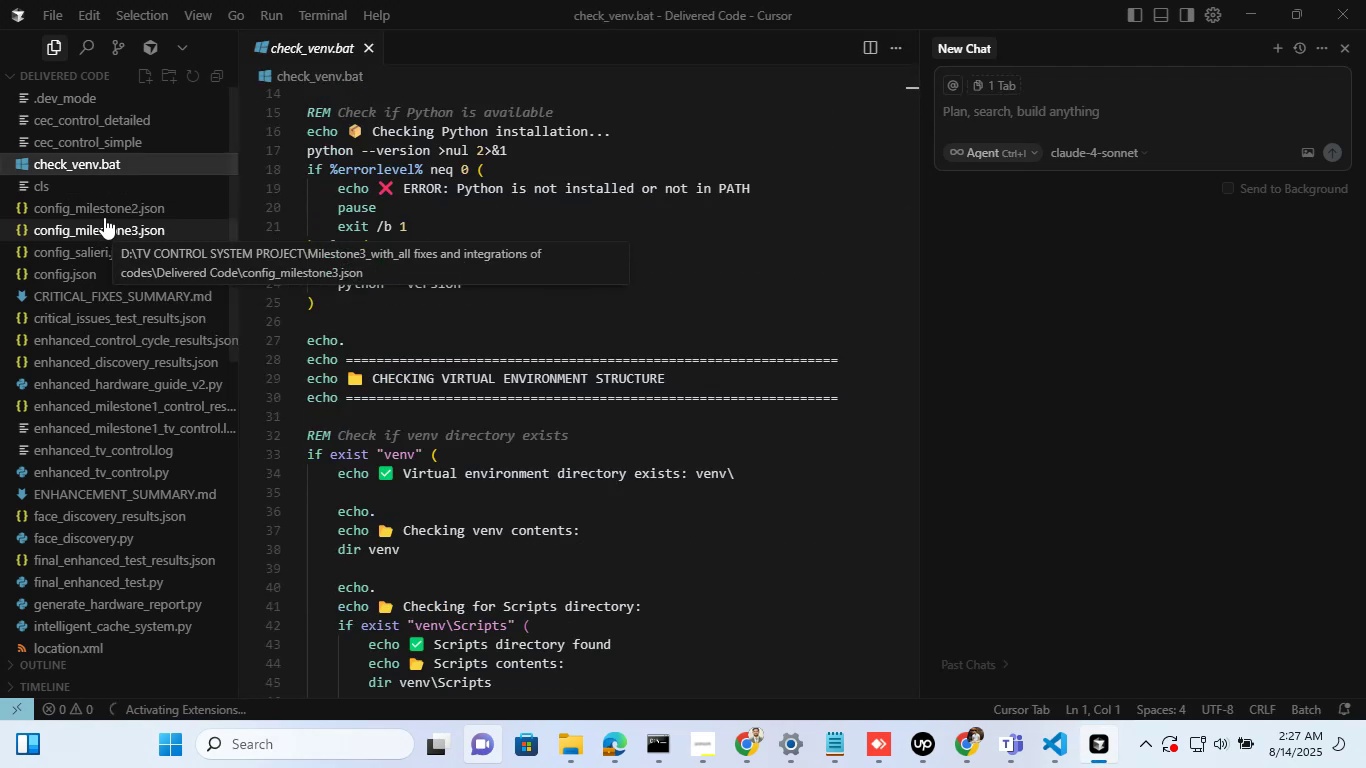 
left_click([104, 216])
 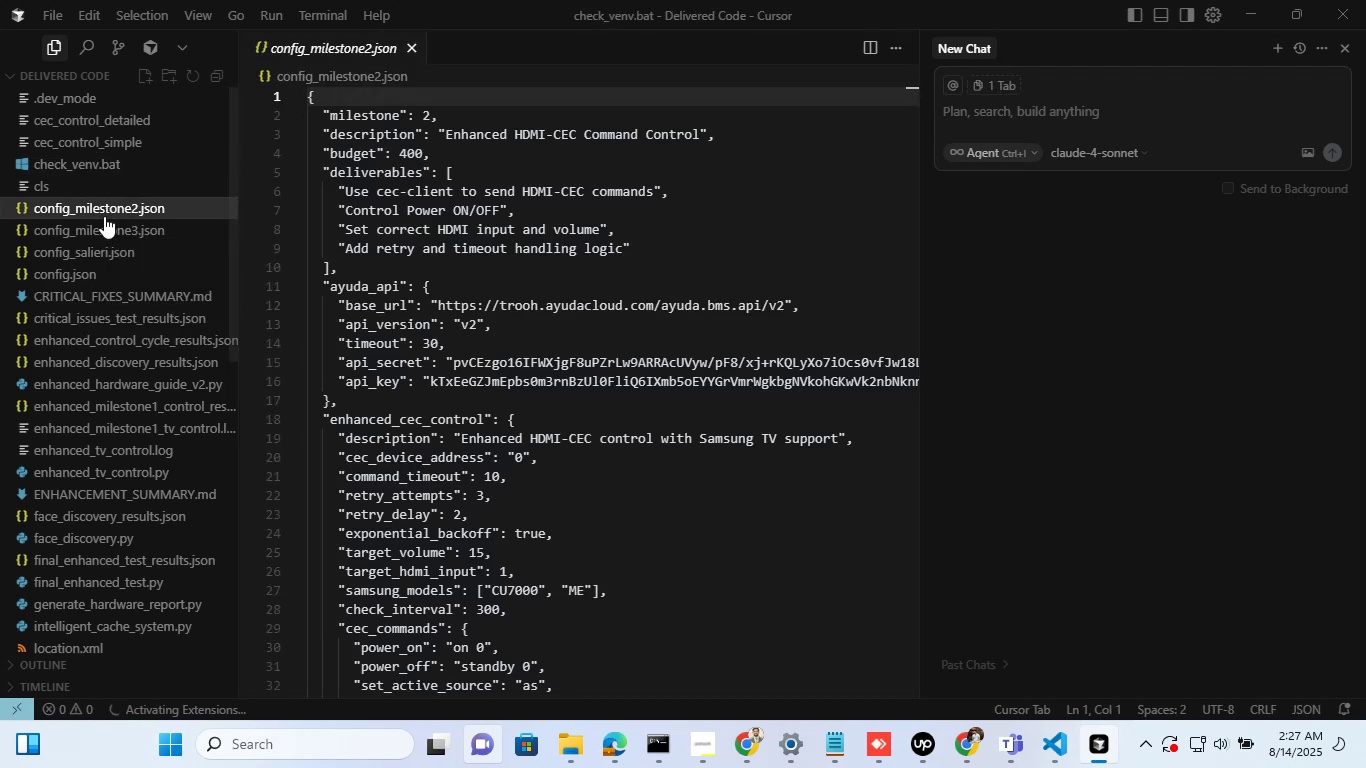 
scroll: coordinate [138, 349], scroll_direction: down, amount: 24.0
 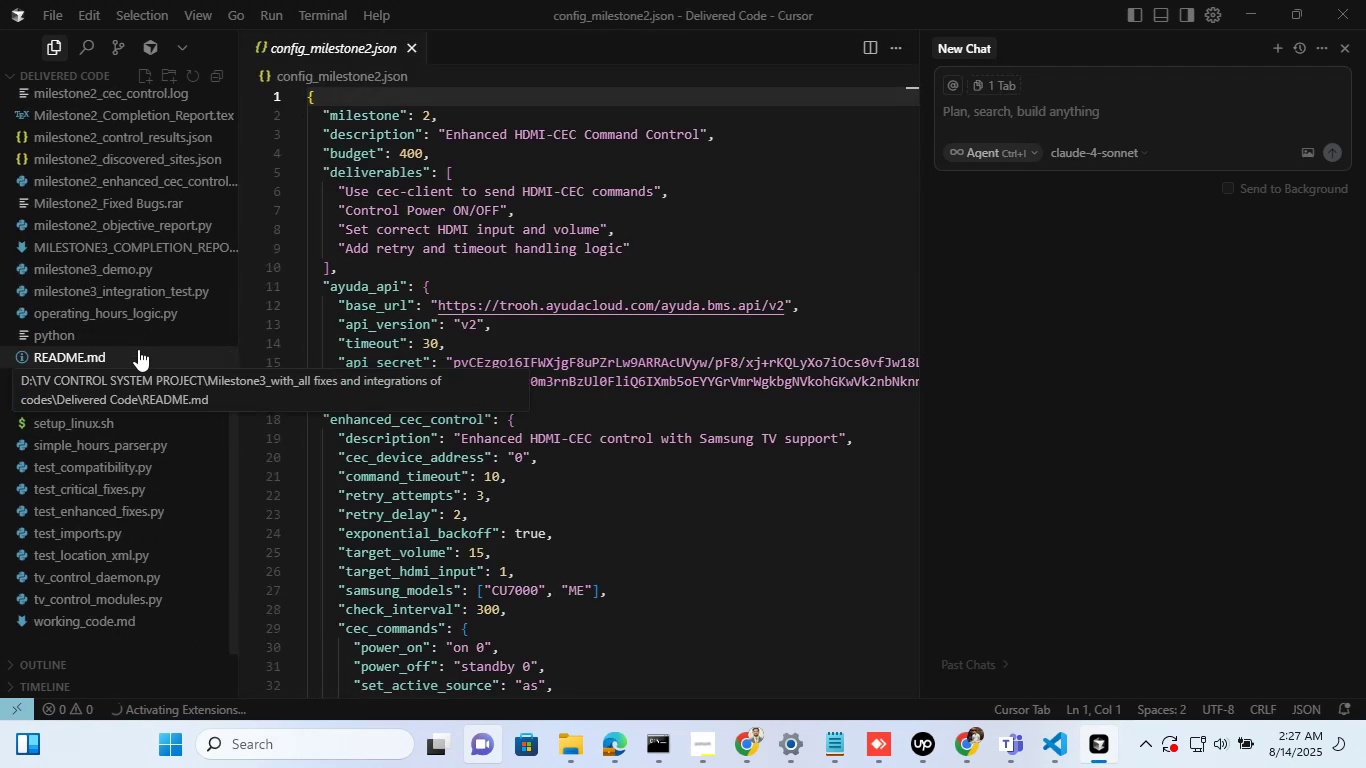 
left_click([138, 349])
 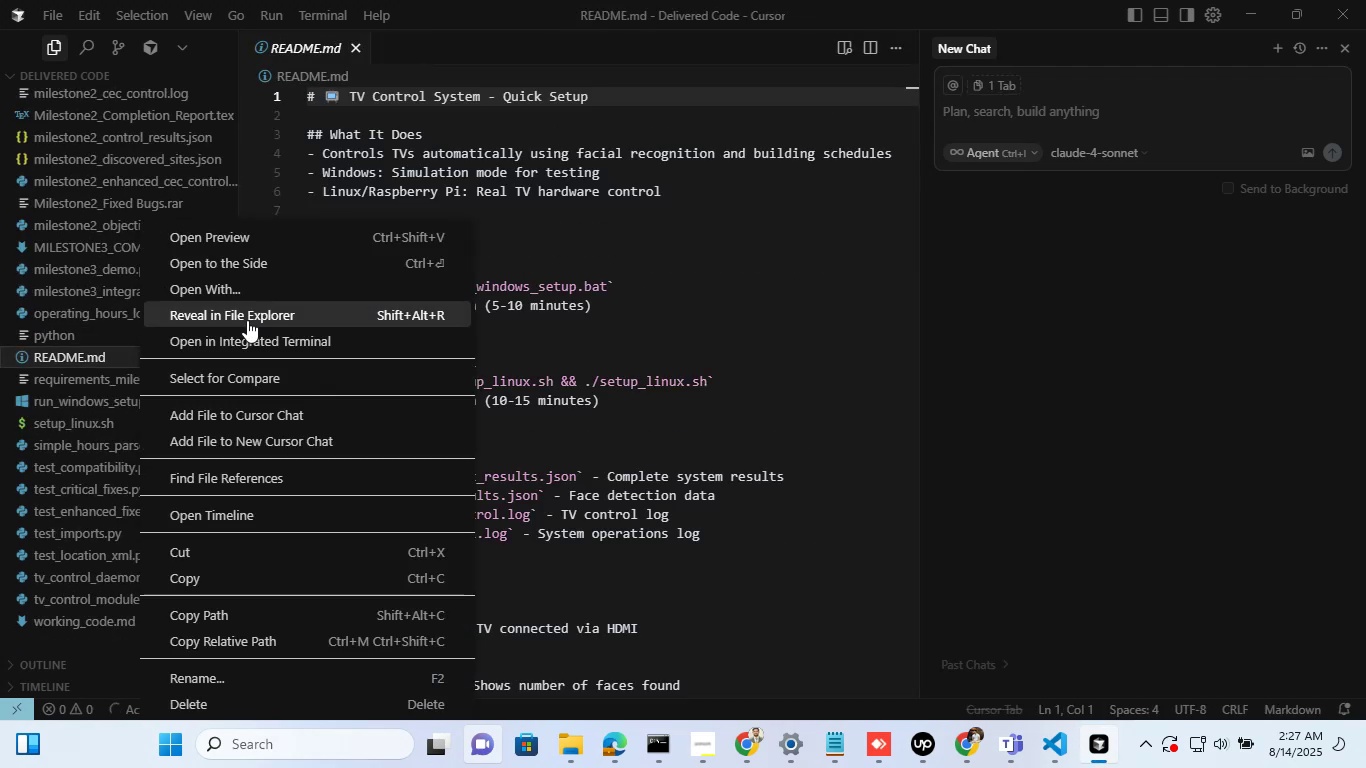 
left_click([260, 276])
 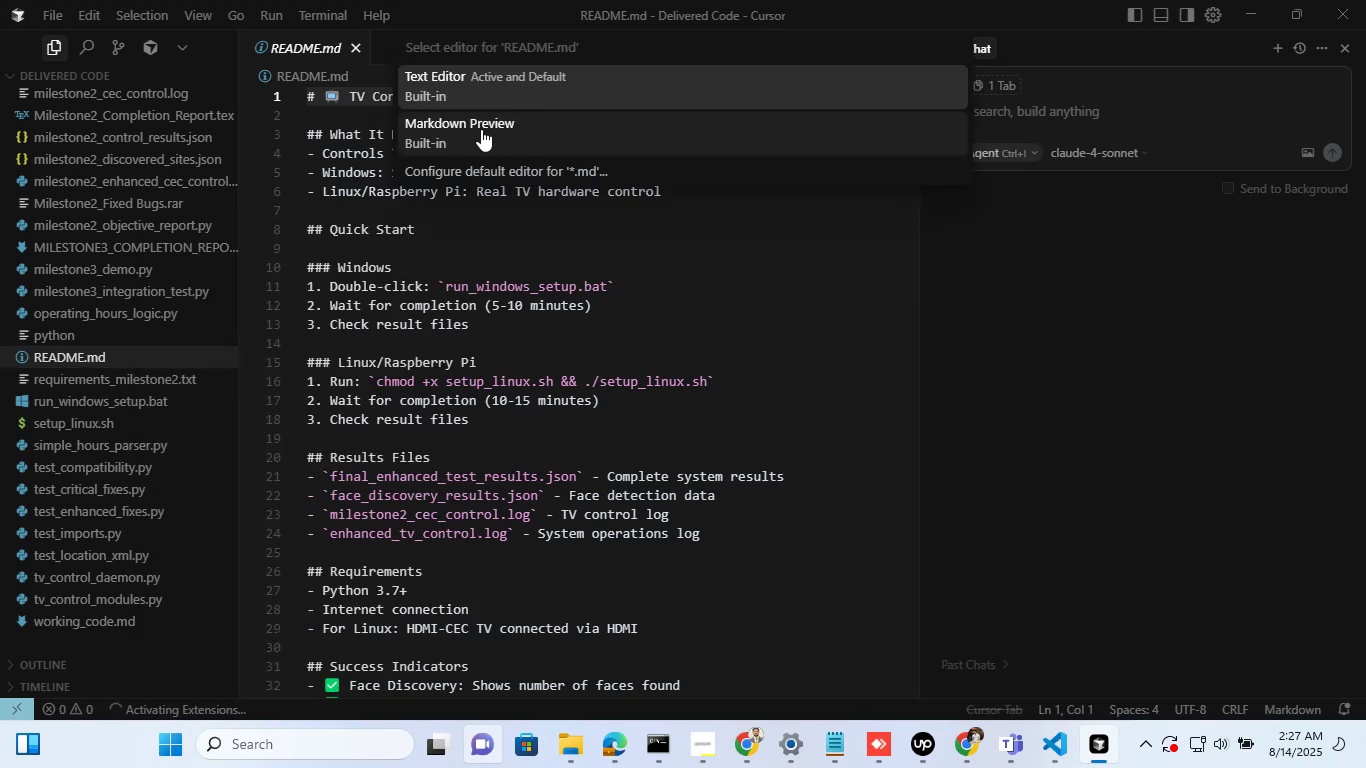 
left_click([481, 129])
 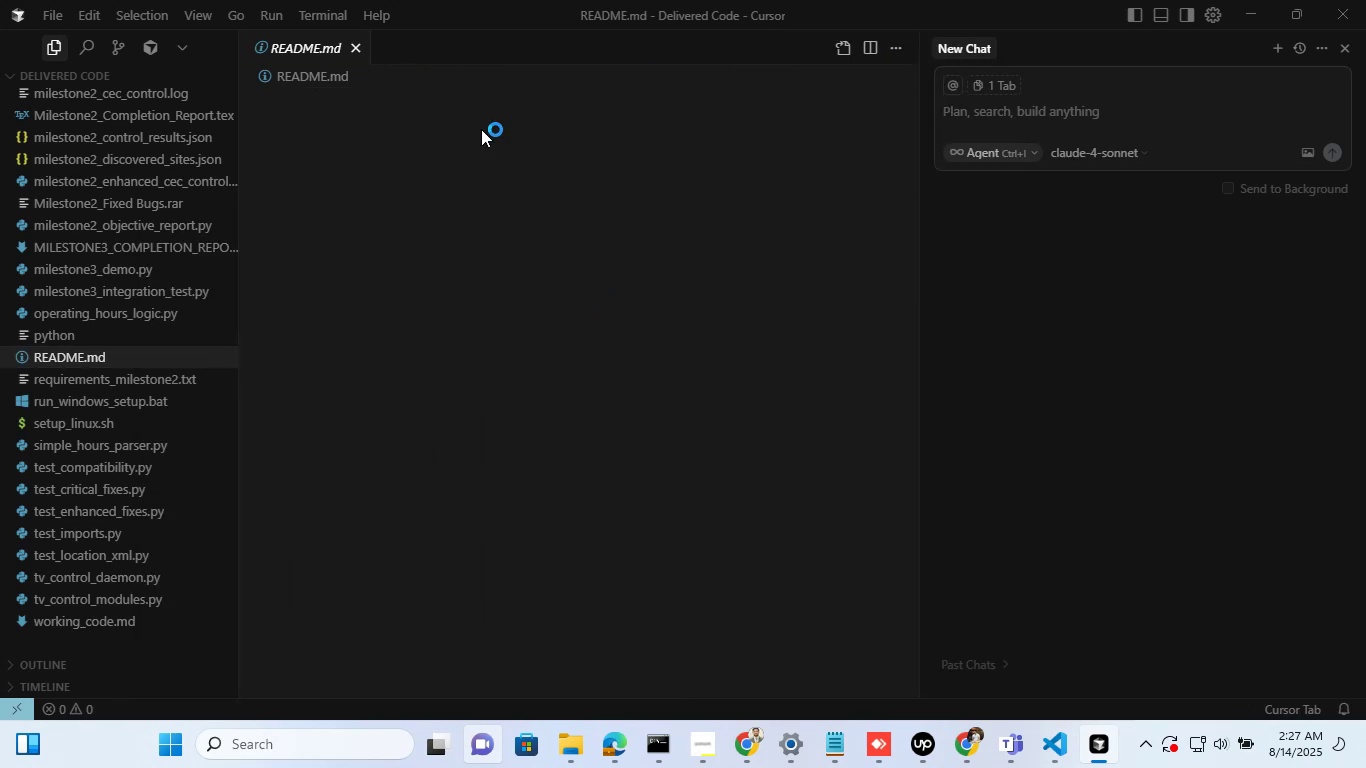 
wait(11.71)
 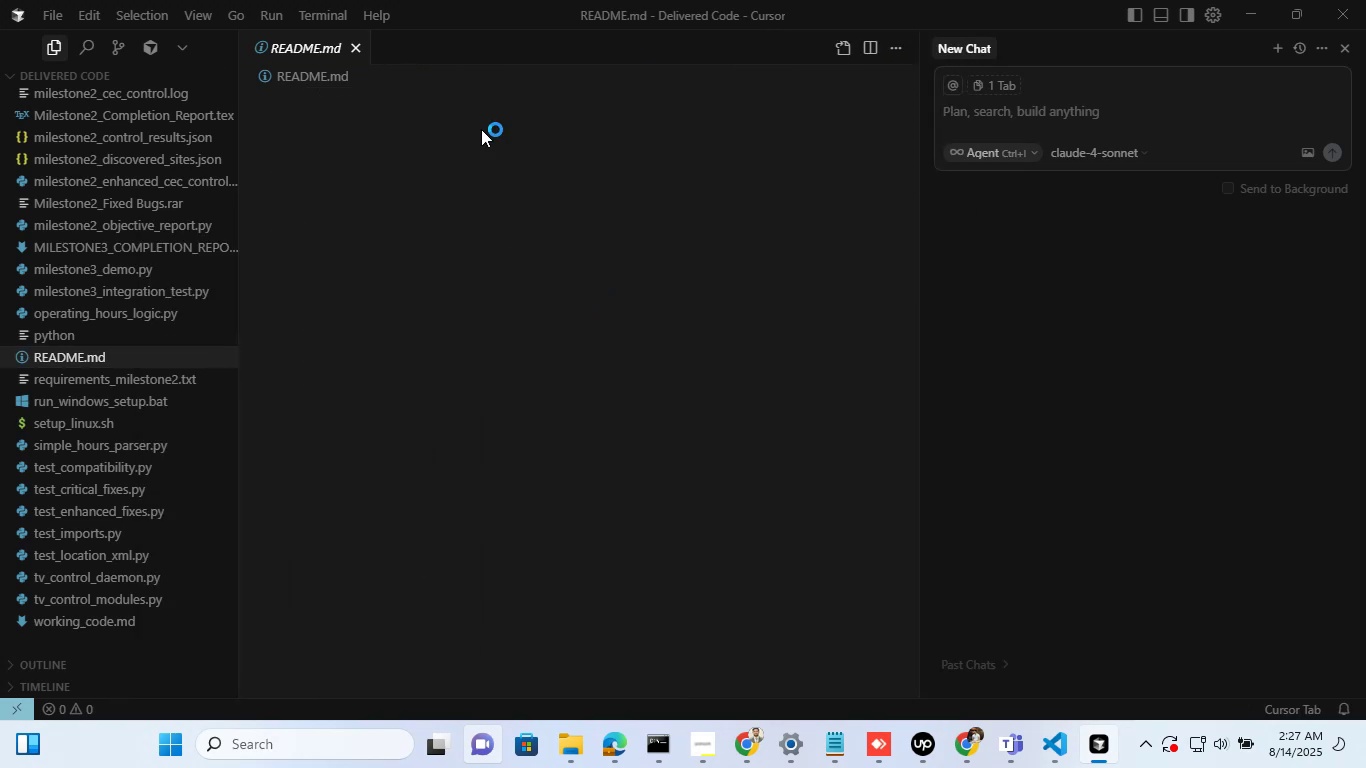 
scroll: coordinate [628, 372], scroll_direction: down, amount: 15.0
 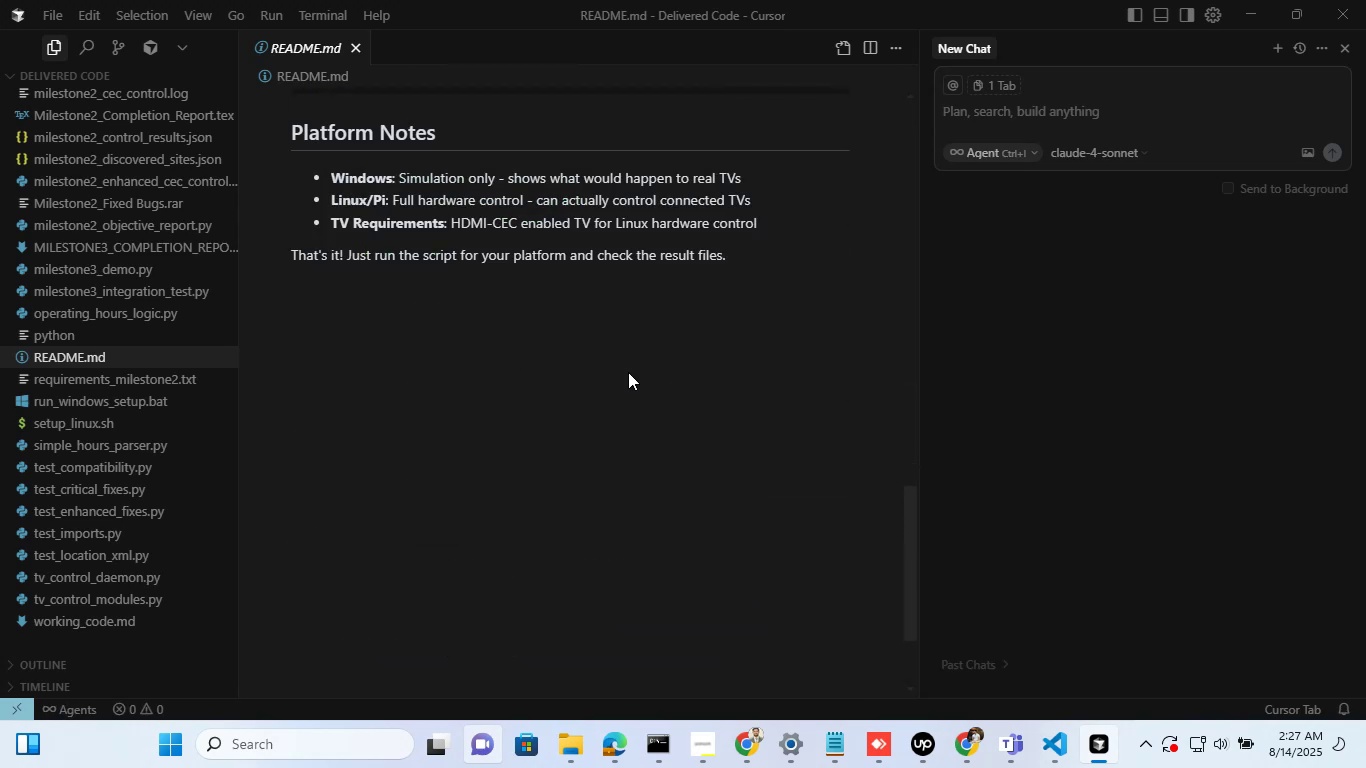 
scroll: coordinate [628, 372], scroll_direction: up, amount: 21.0
 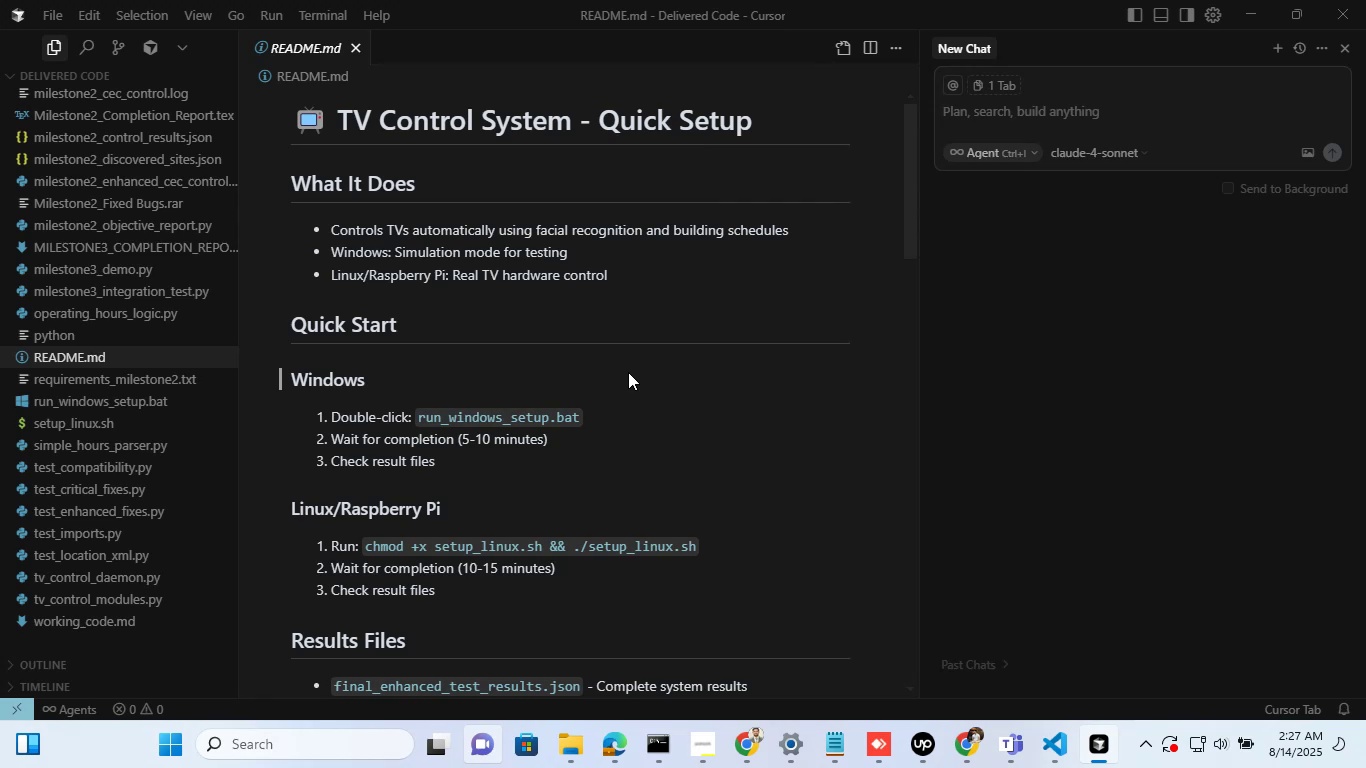 
scroll: coordinate [583, 374], scroll_direction: down, amount: 4.0
 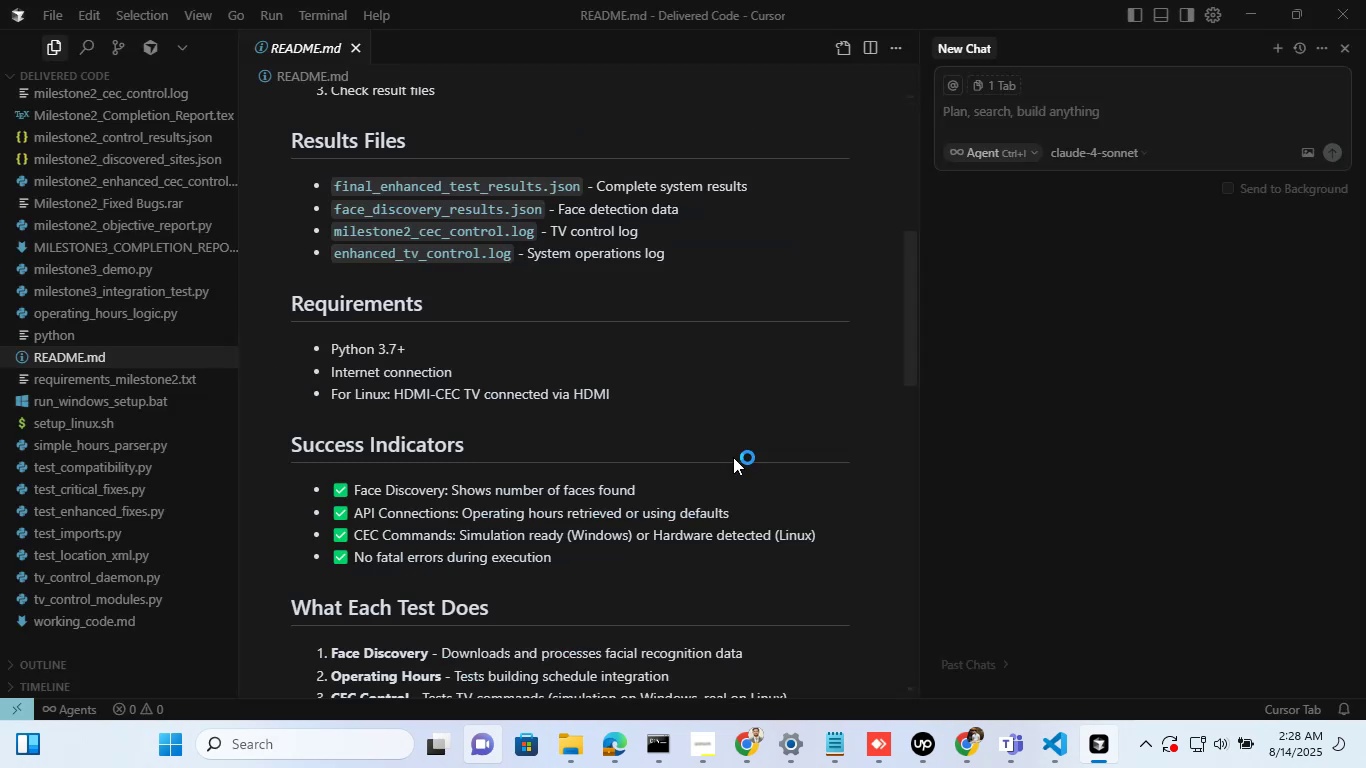 
wait(7.47)
 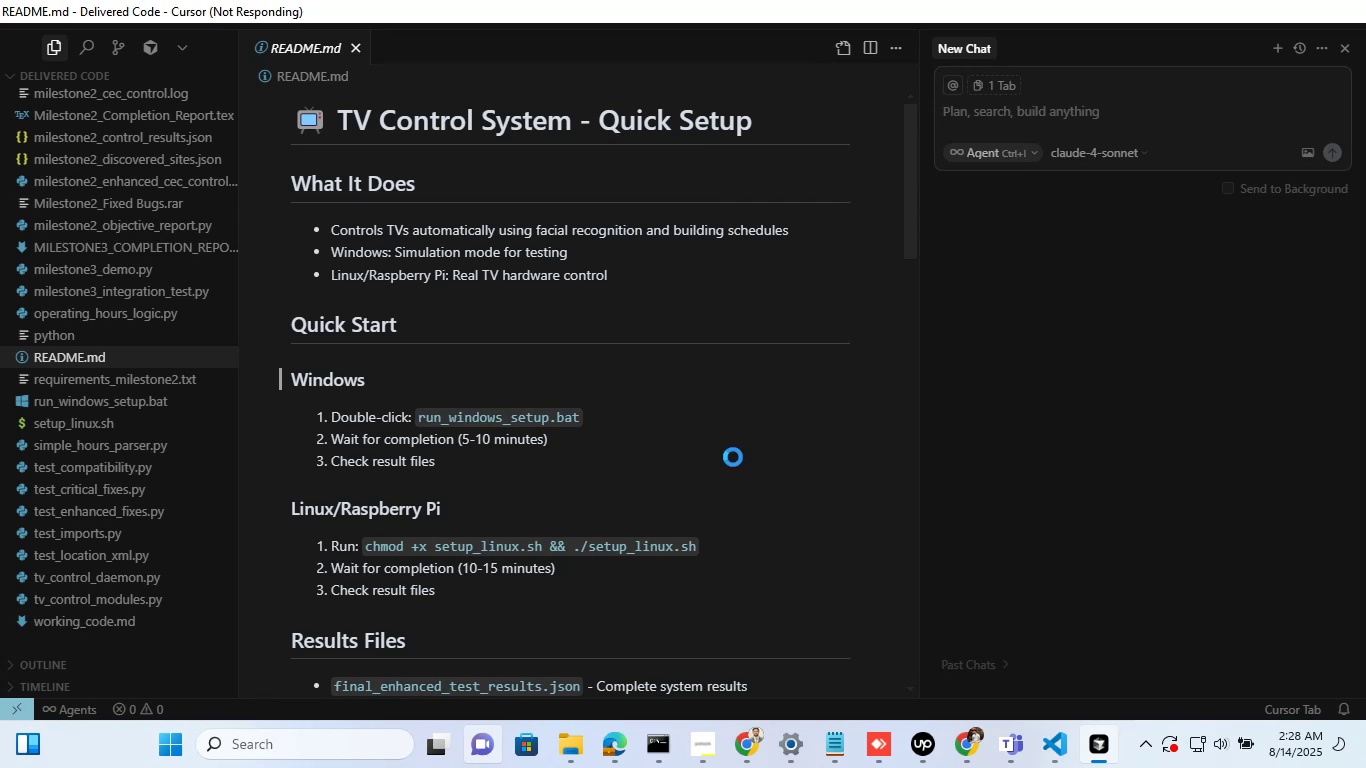 
scroll: coordinate [701, 401], scroll_direction: down, amount: 8.0
 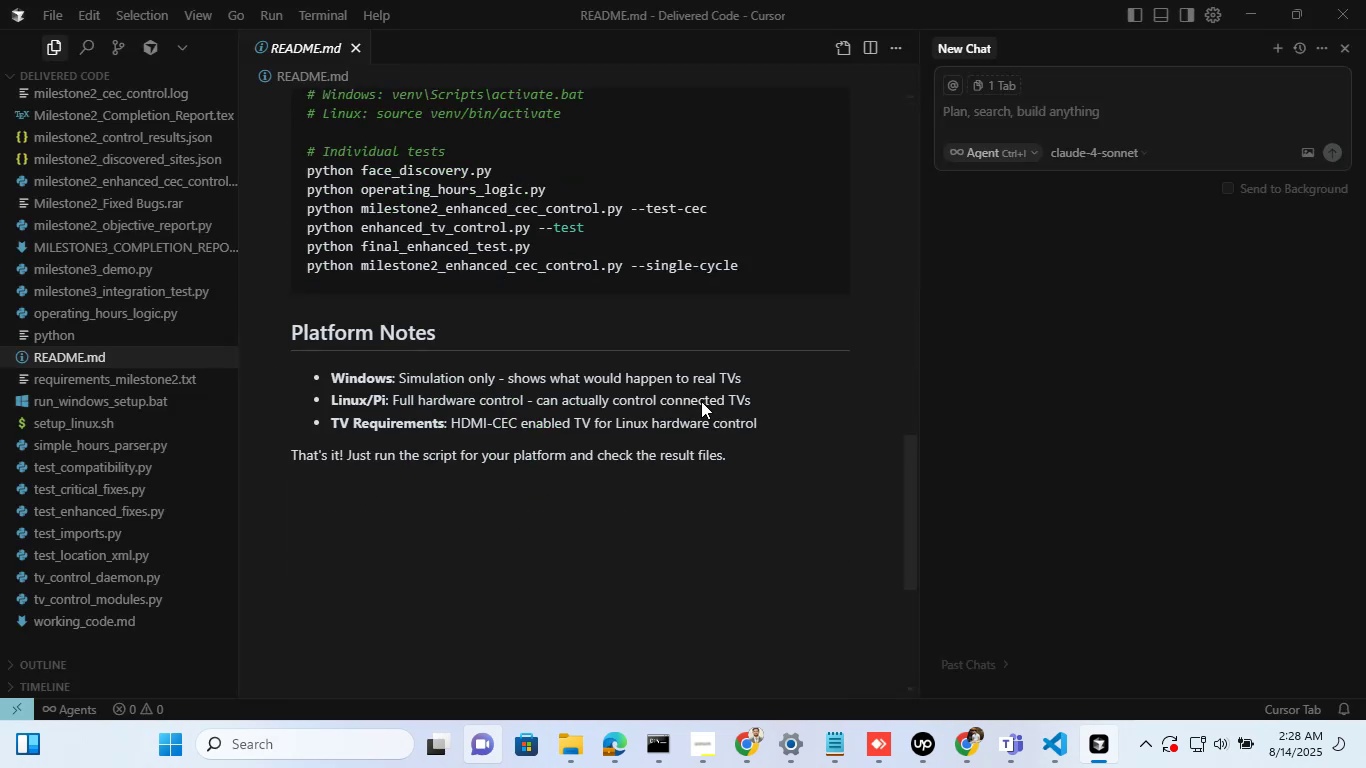 
scroll: coordinate [701, 401], scroll_direction: none, amount: 0.0
 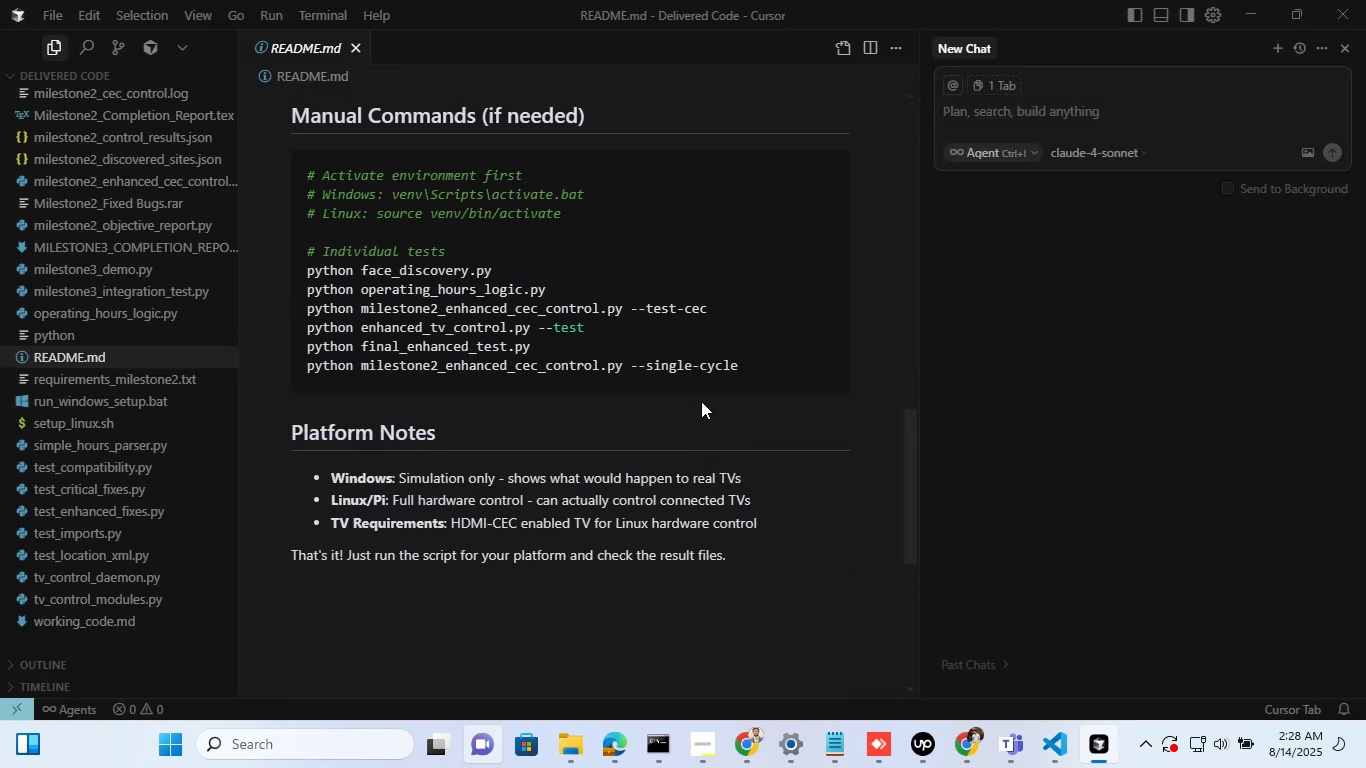 
scroll: coordinate [701, 401], scroll_direction: down, amount: 2.0
 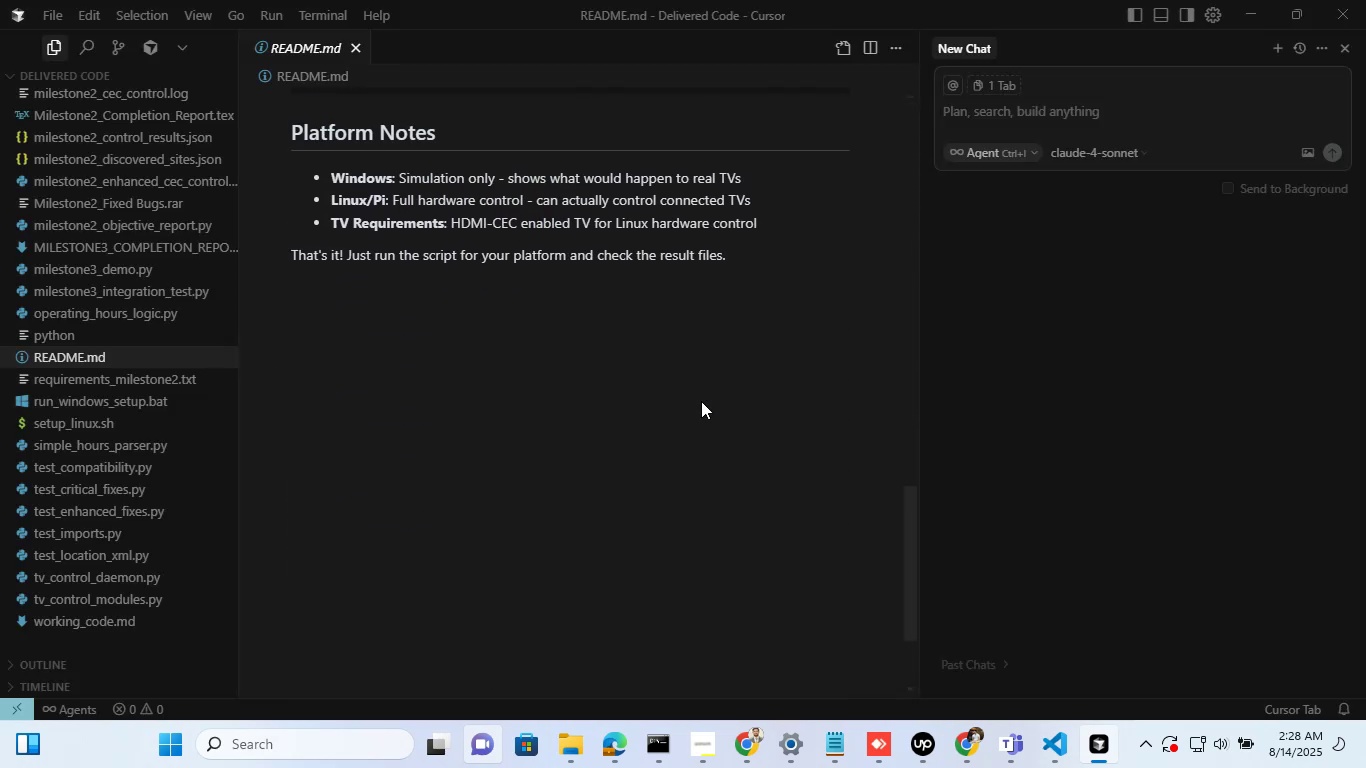 
scroll: coordinate [701, 401], scroll_direction: up, amount: 20.0
 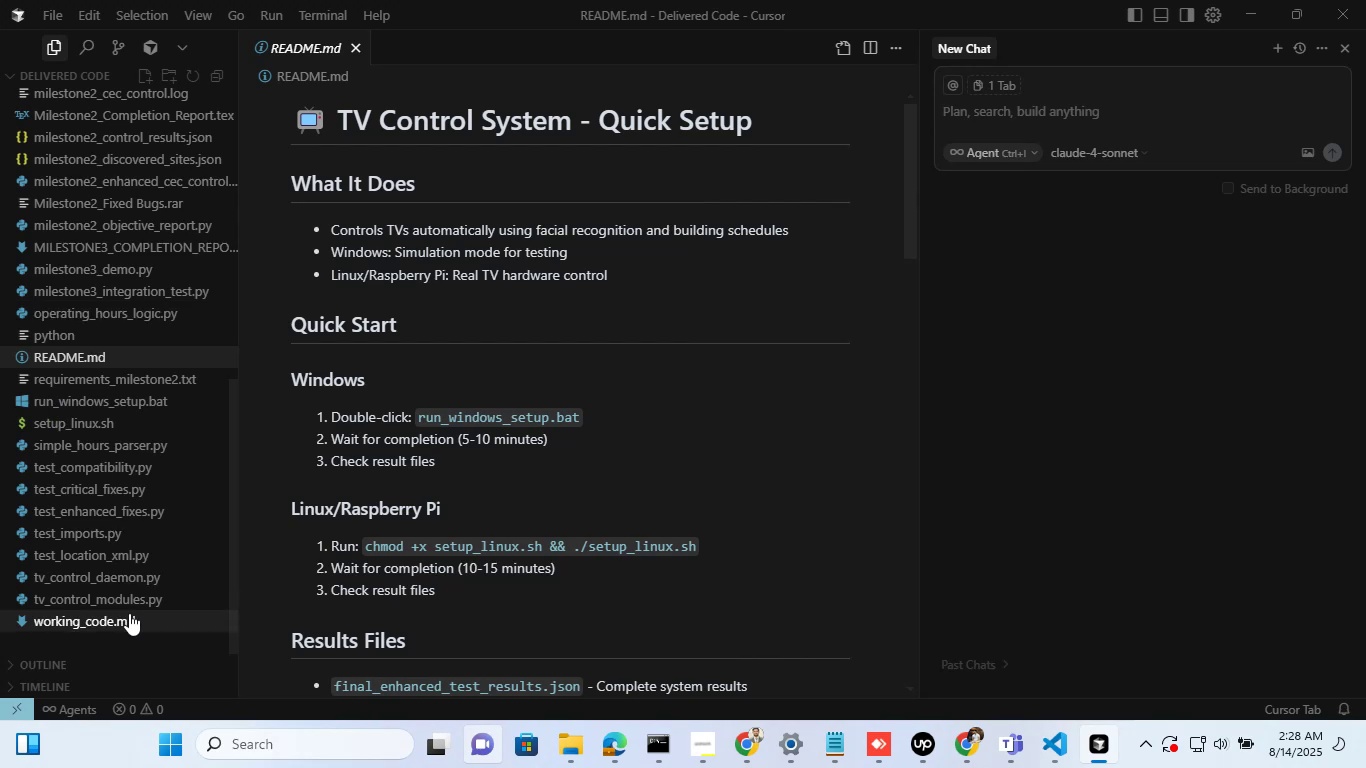 
left_click([129, 613])
 